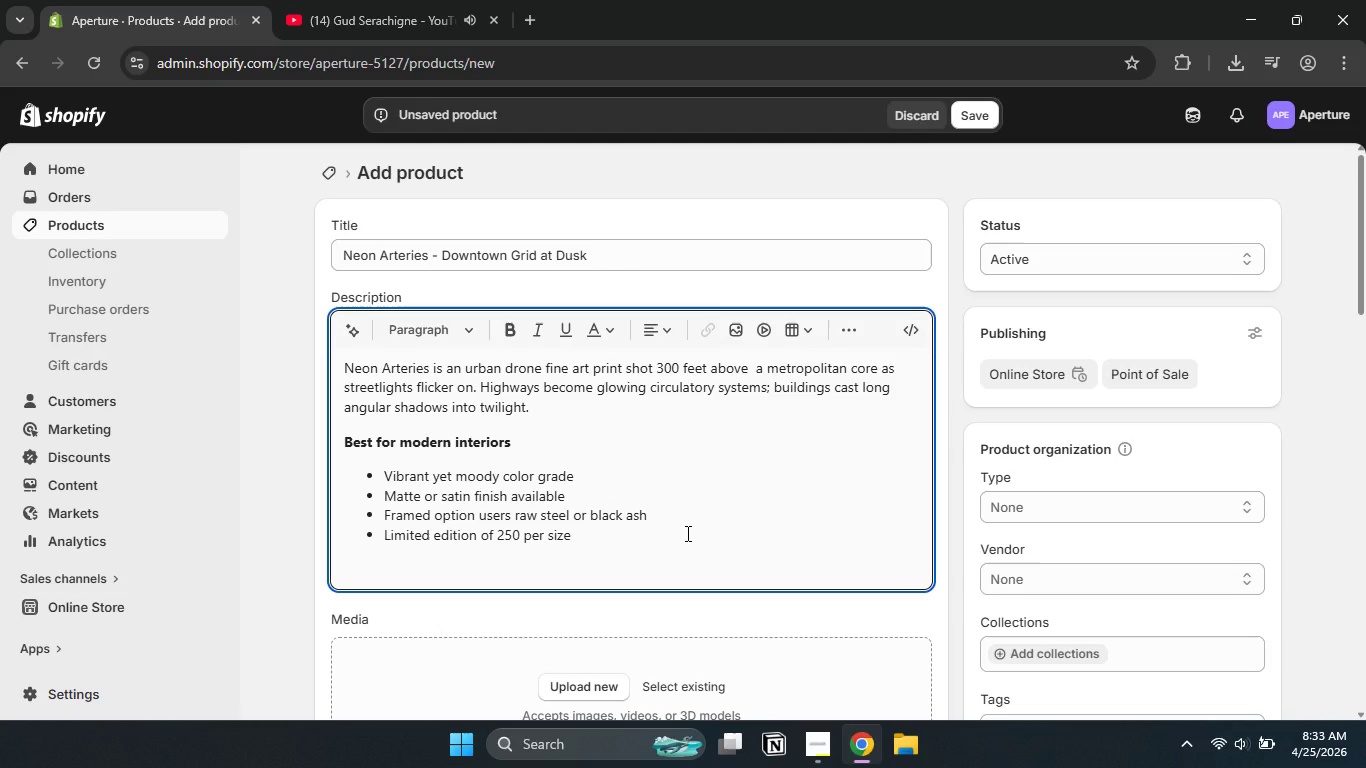 
key(Enter)
 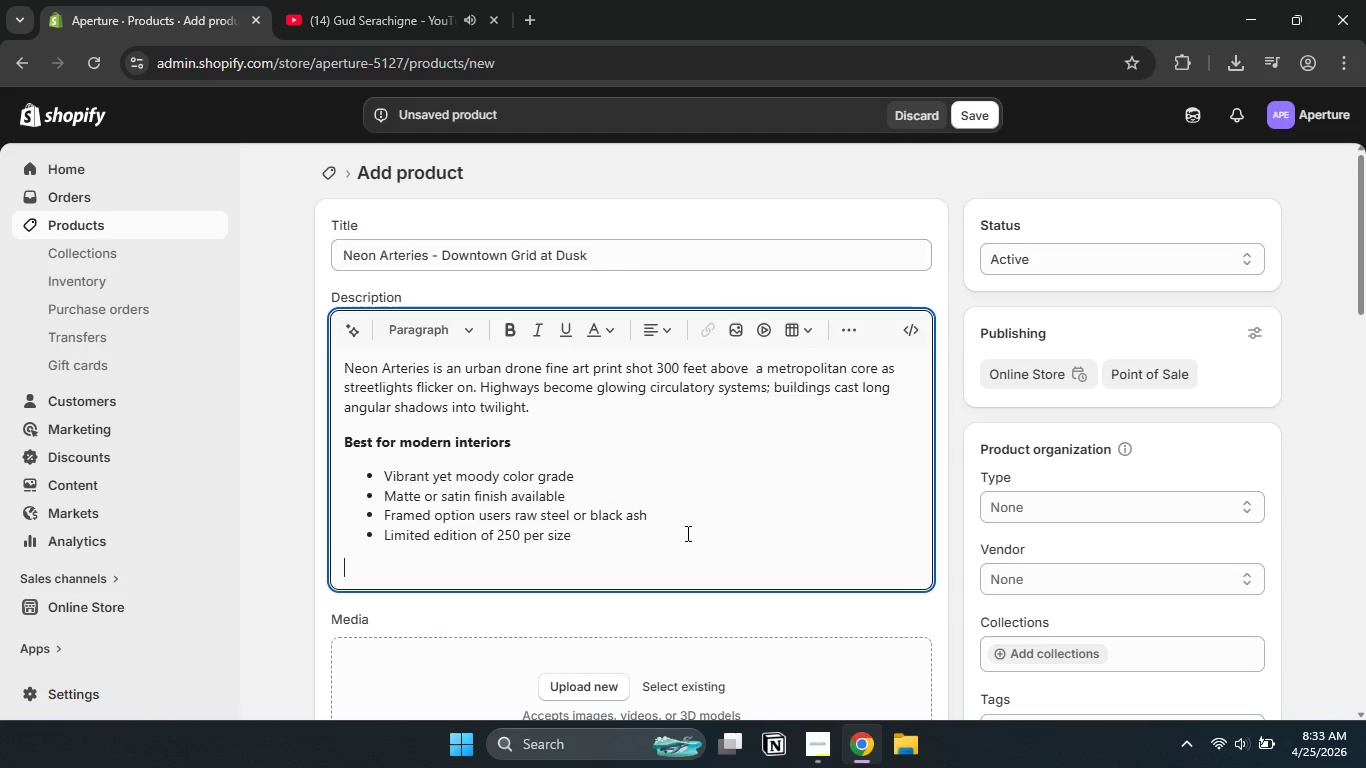 
key(Enter)
 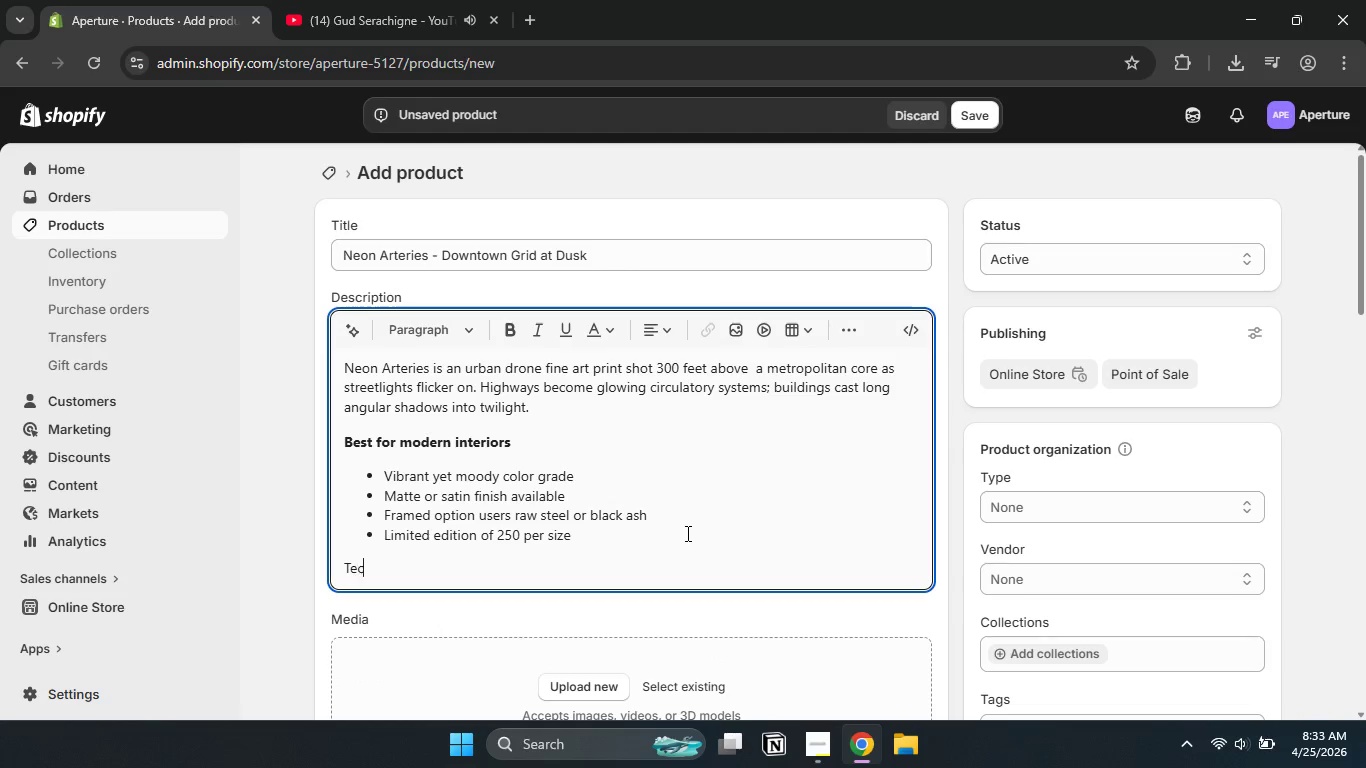 
type(Technical drone details)
 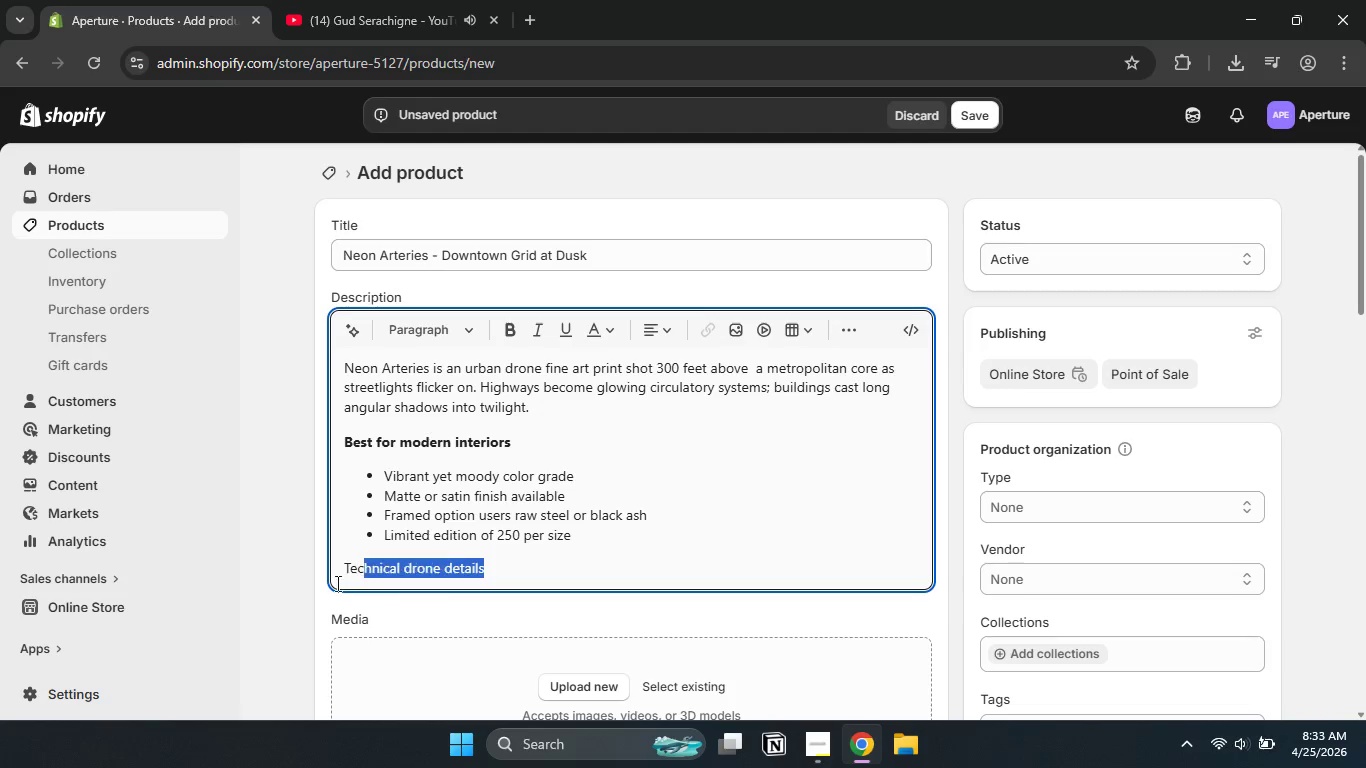 
left_click_drag(start_coordinate=[537, 565], to_coordinate=[287, 574])
 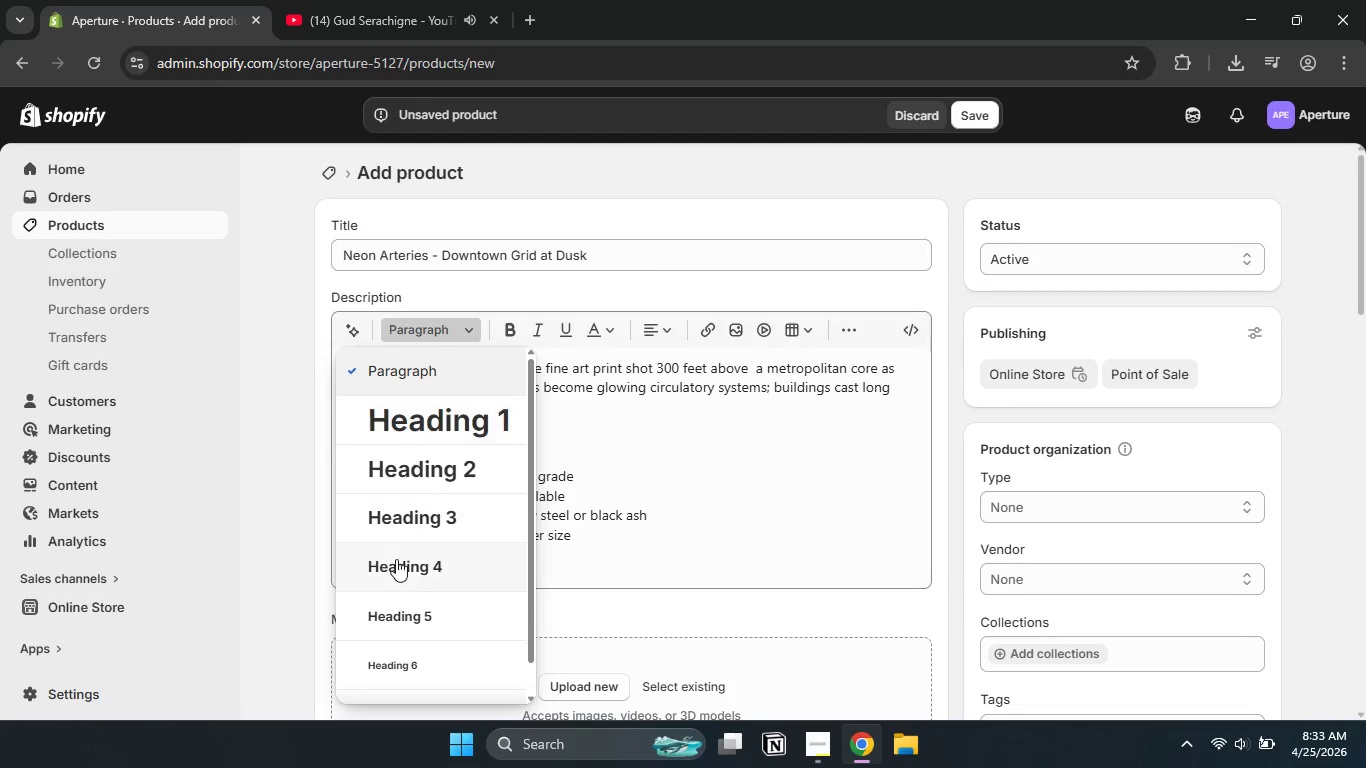 
left_click([442, 340])
 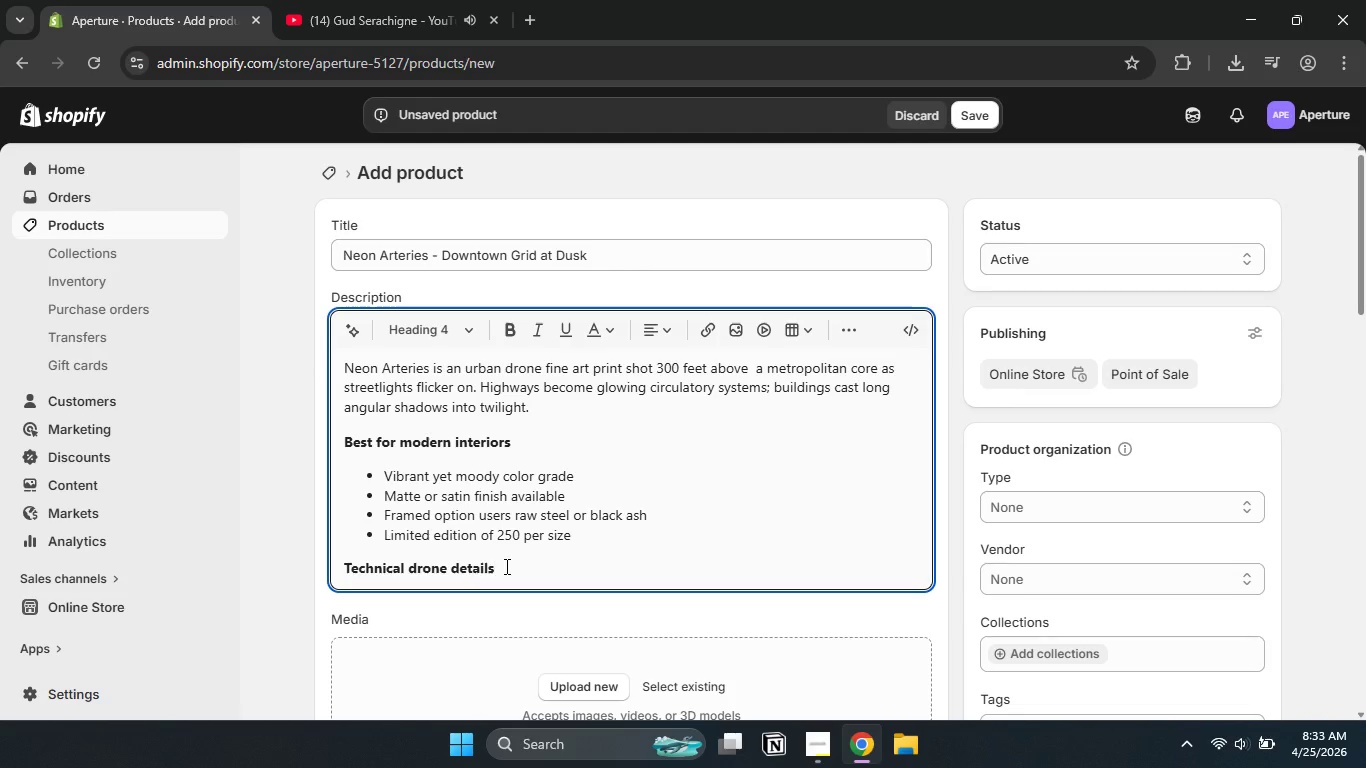 
left_click([505, 566])
 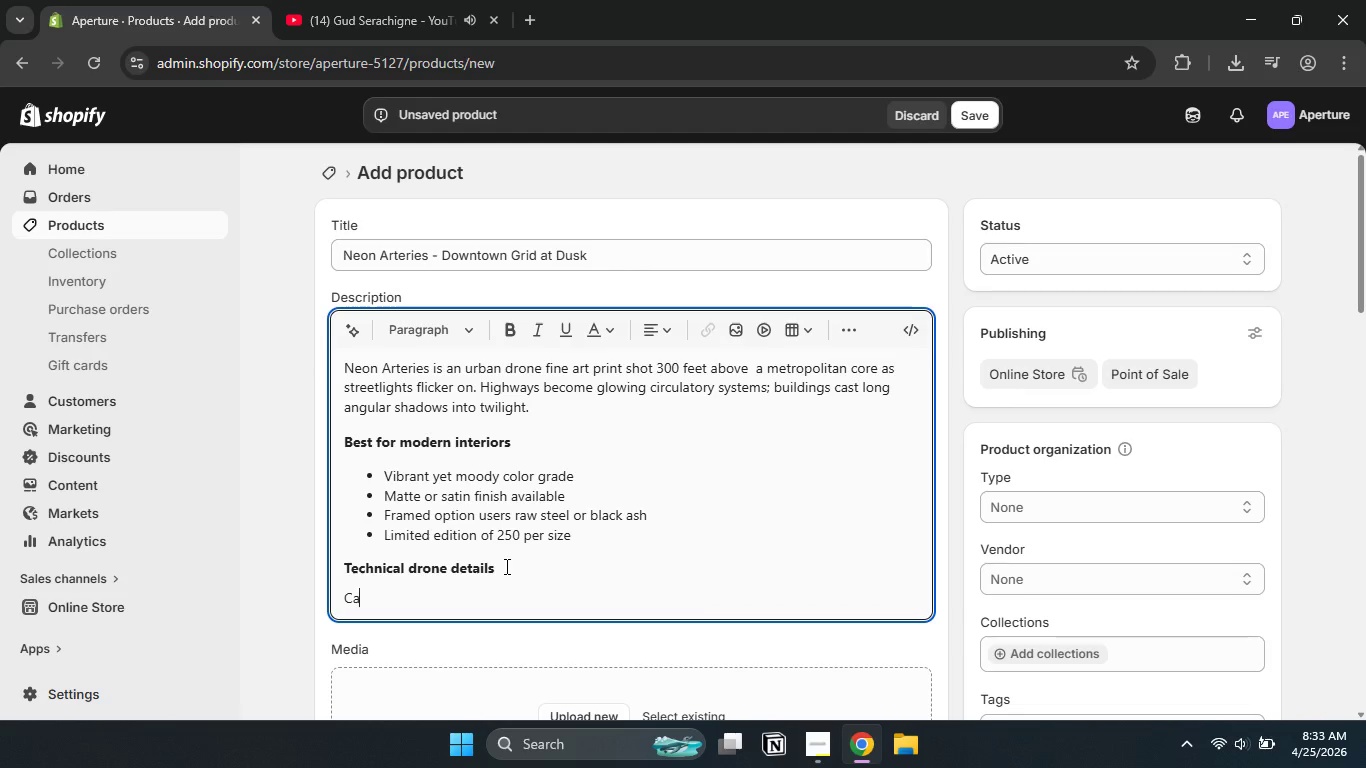 
key(Enter)
 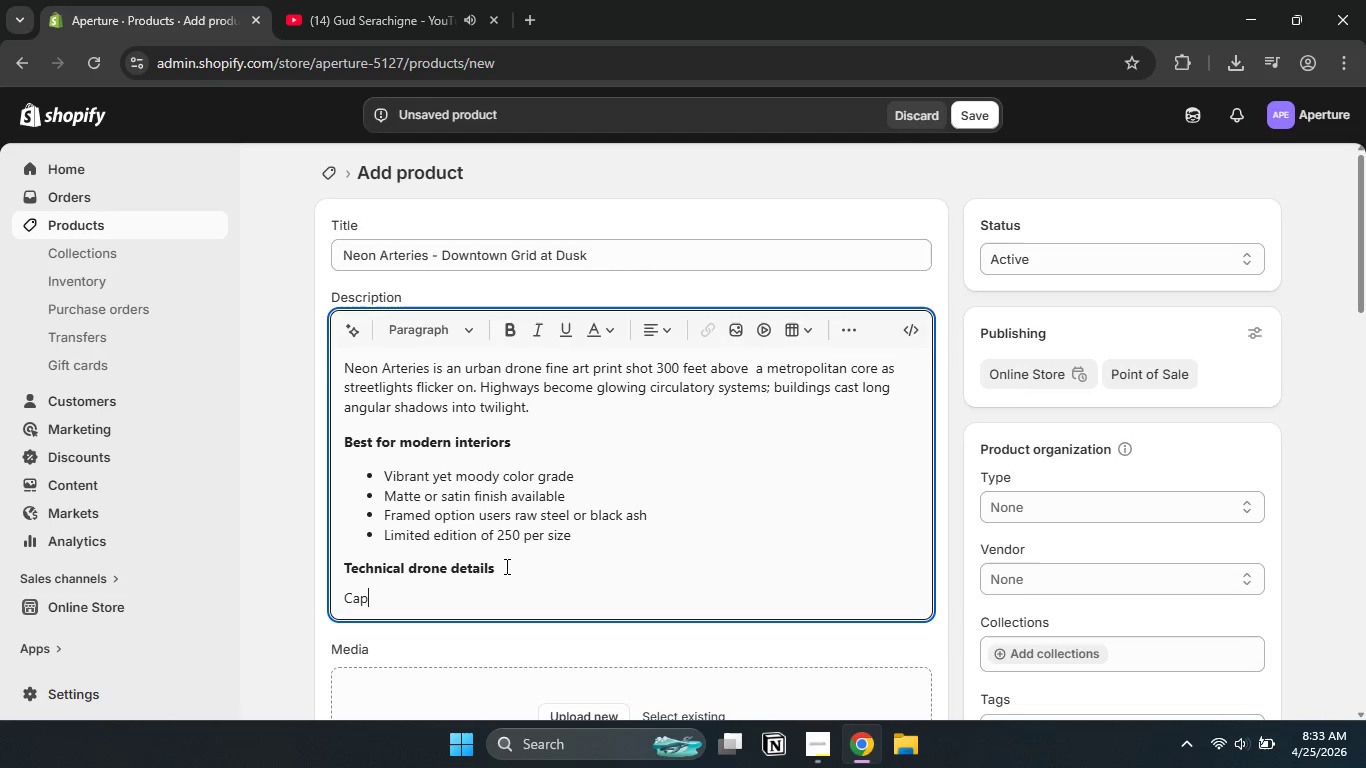 
type(Capture with a 45MP sensor at )
 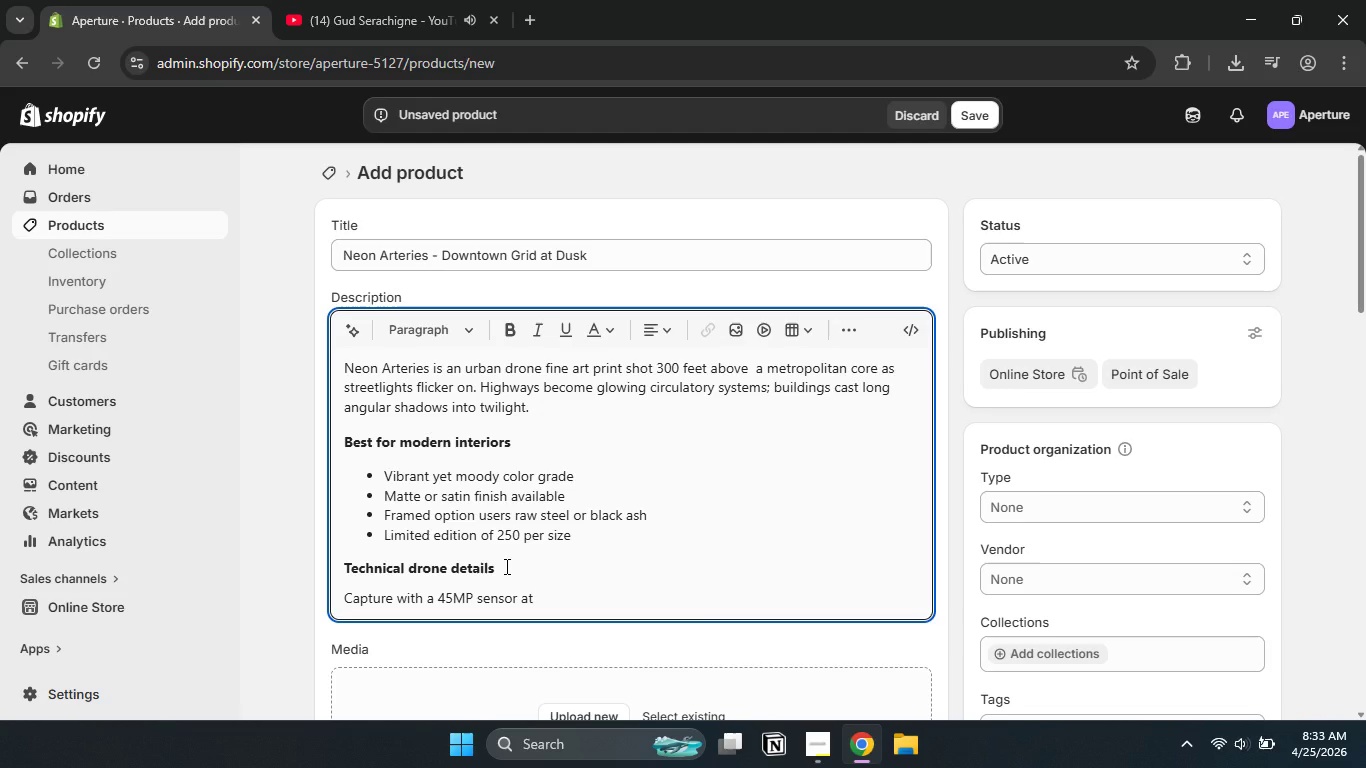 
type(f/5.6, ISO 400 perfect balaance )
key(Backspace)
key(Backspace)
key(Backspace)
key(Backspace)
key(Backspace)
type(nce of motion blur ())
 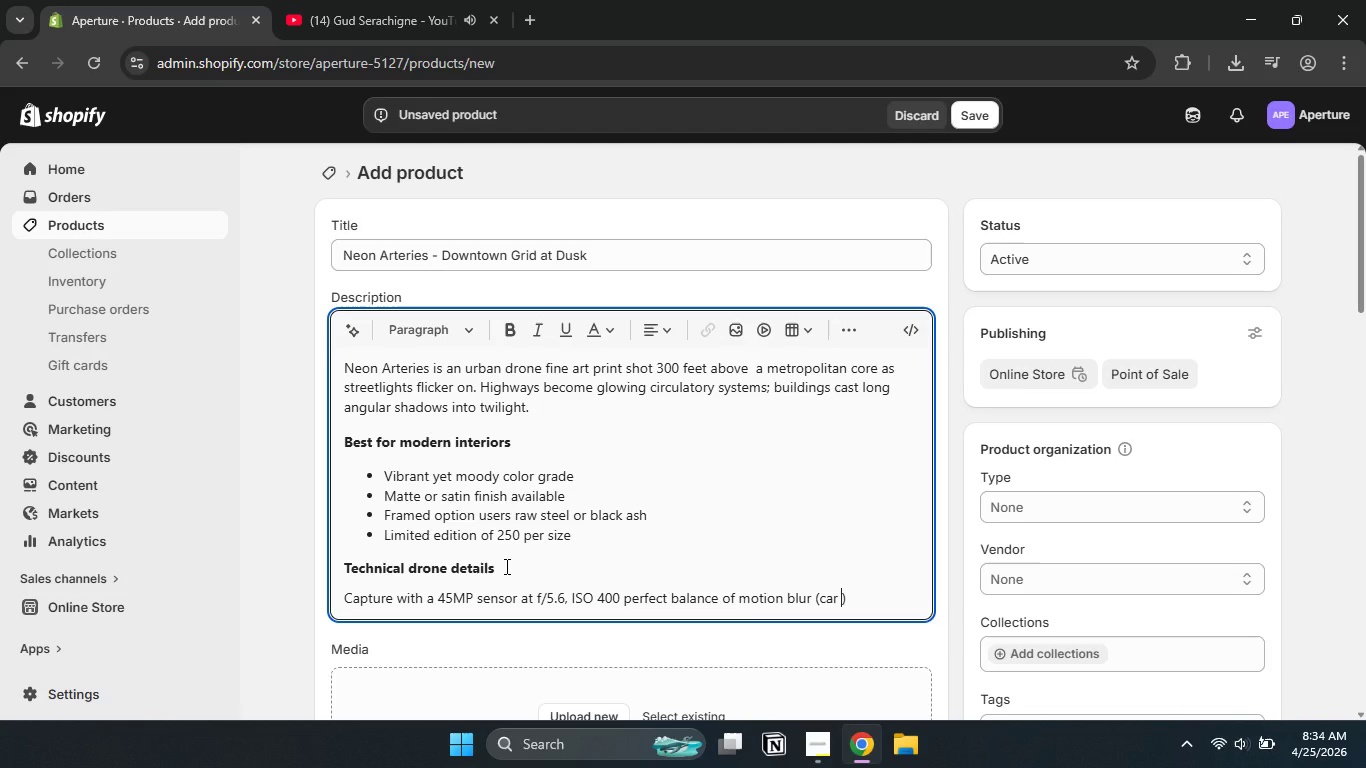 
key(ArrowLeft)
 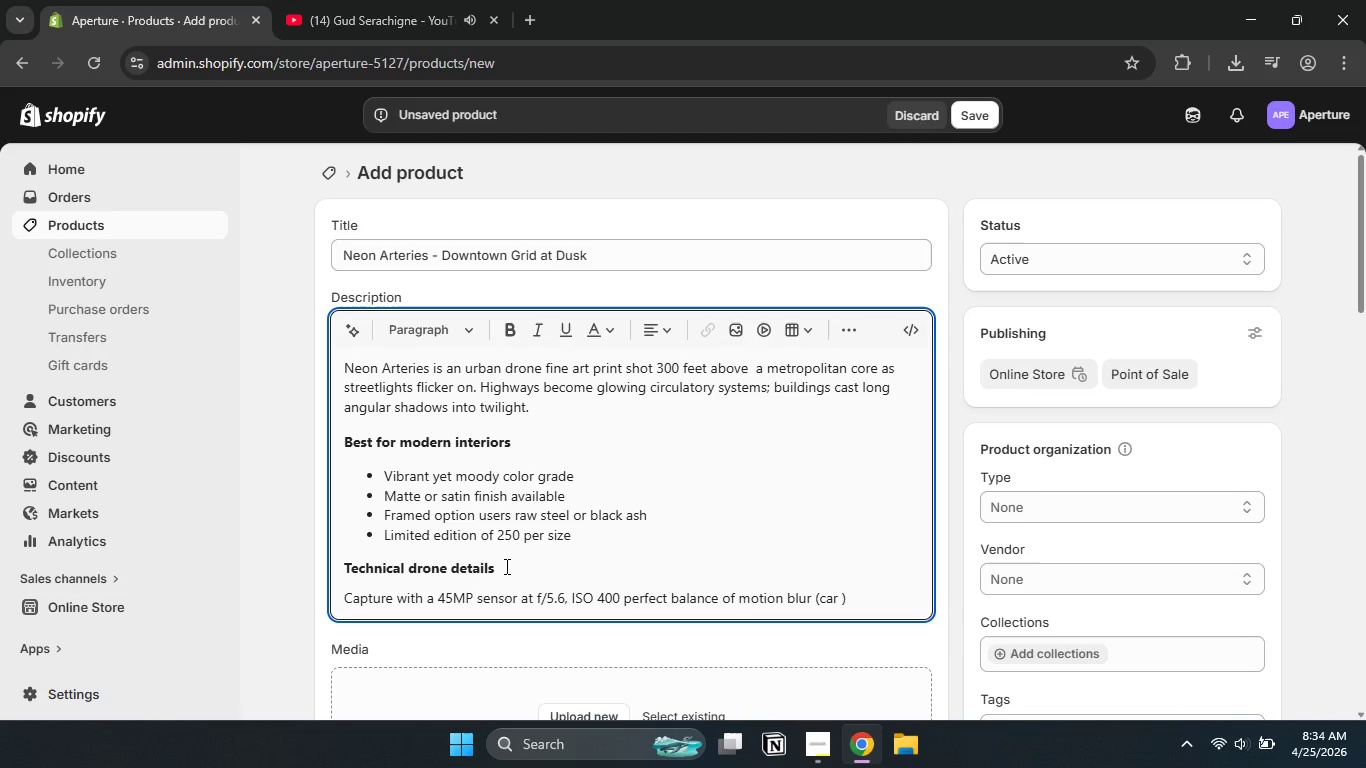 
type(car tri)
key(Backspace)
type(ails )
key(Backspace)
 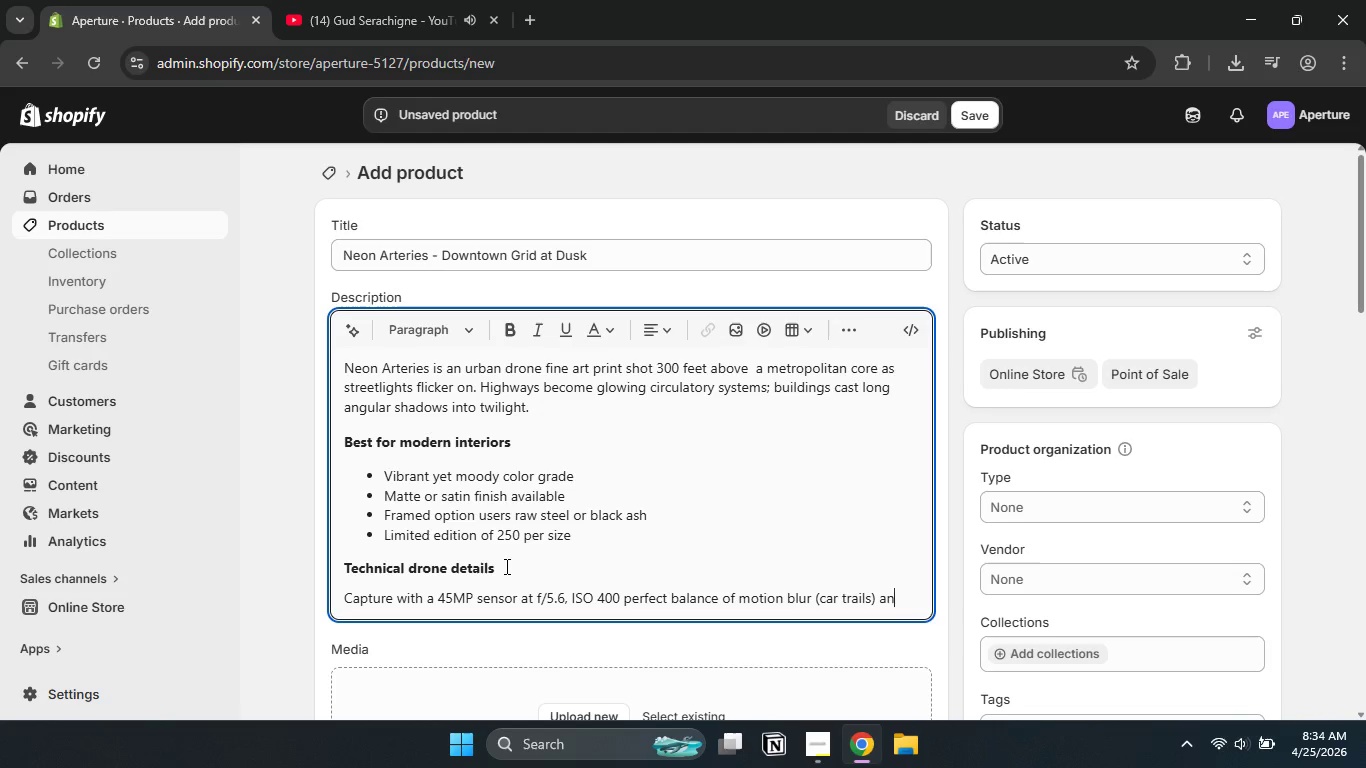 
key(ArrowRight)
 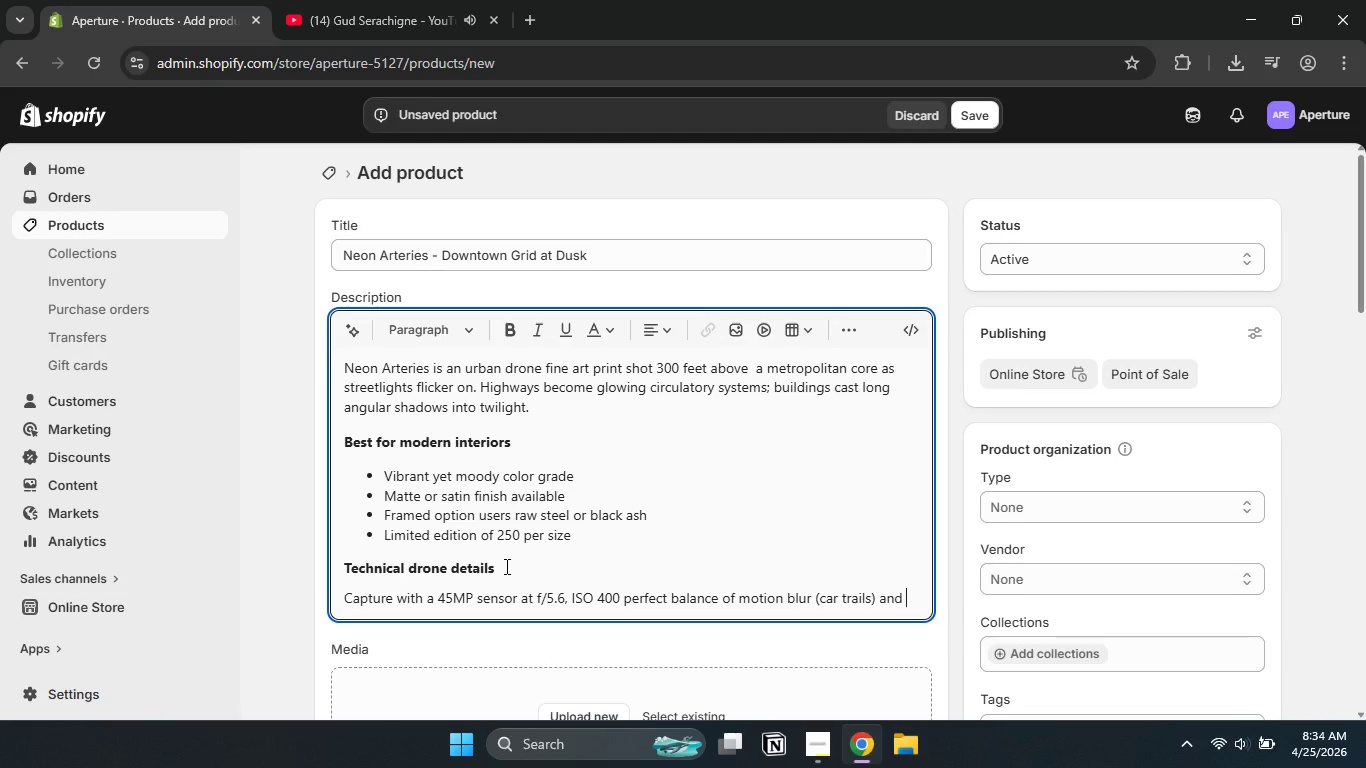 
type( and architectural sharpness.)
 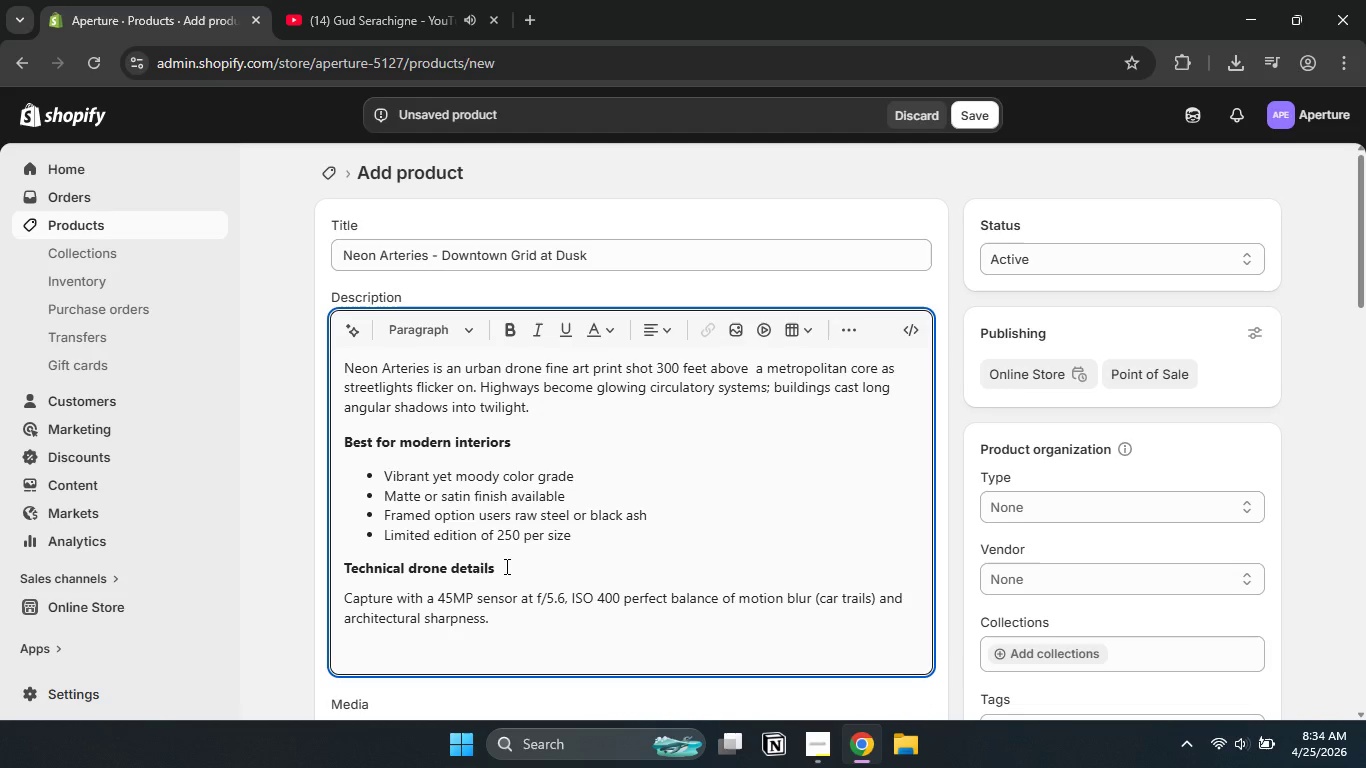 
key(Enter)
 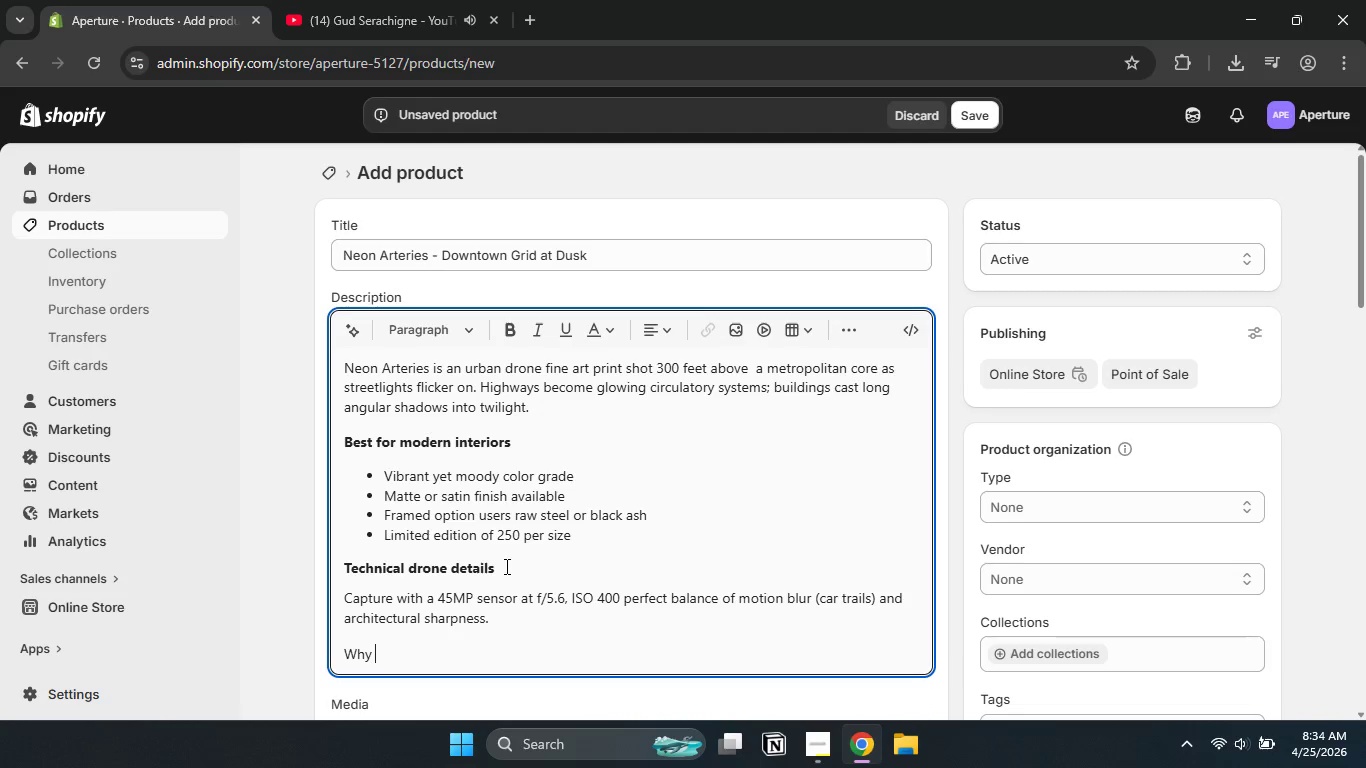 
type(Why collectors buy)
 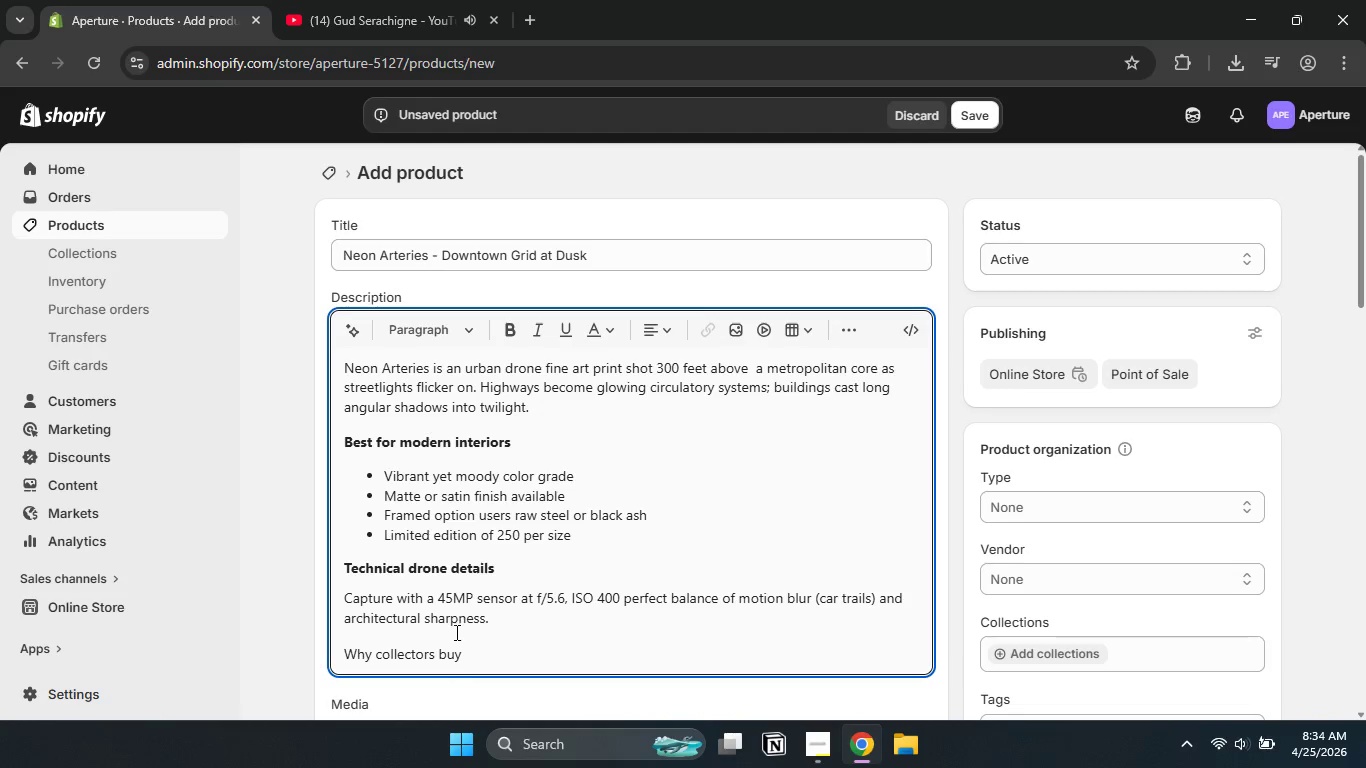 
left_click_drag(start_coordinate=[476, 661], to_coordinate=[329, 655])
 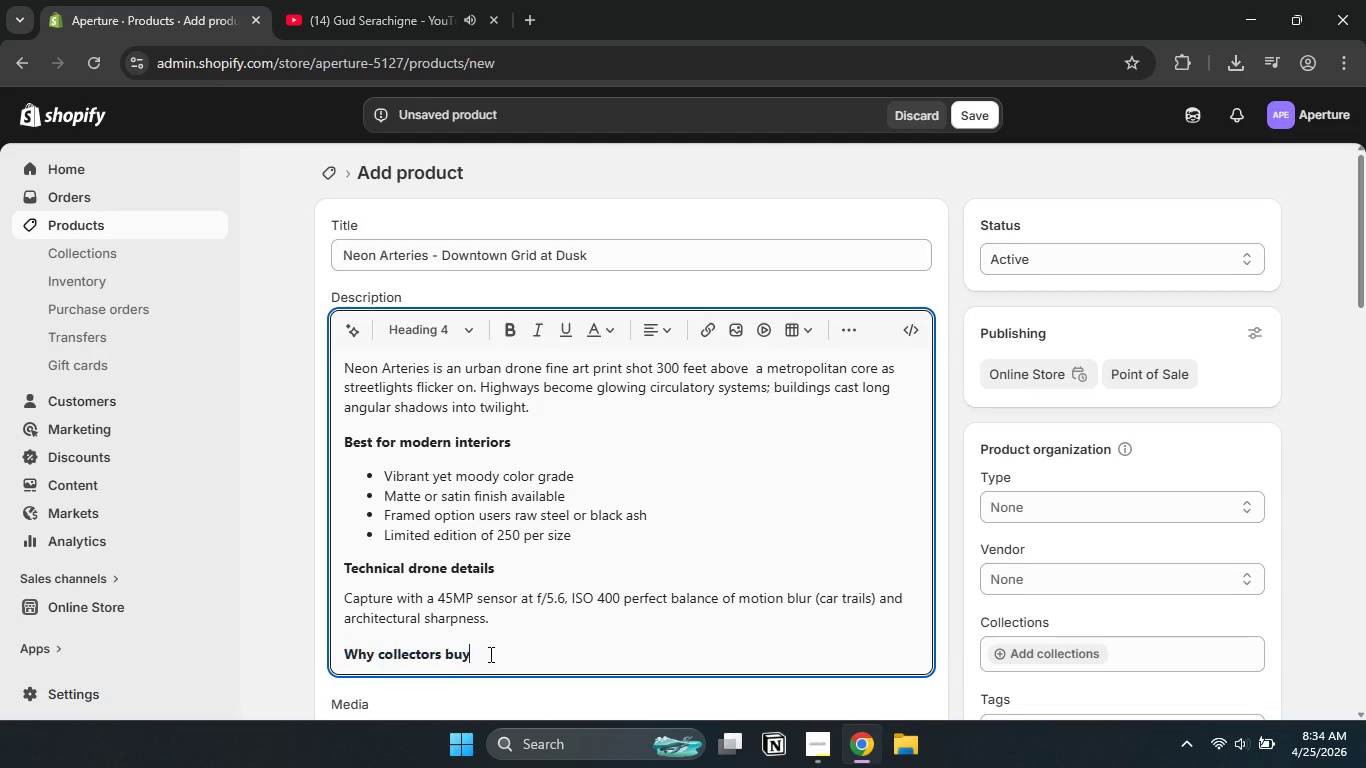 
left_click([489, 654])
 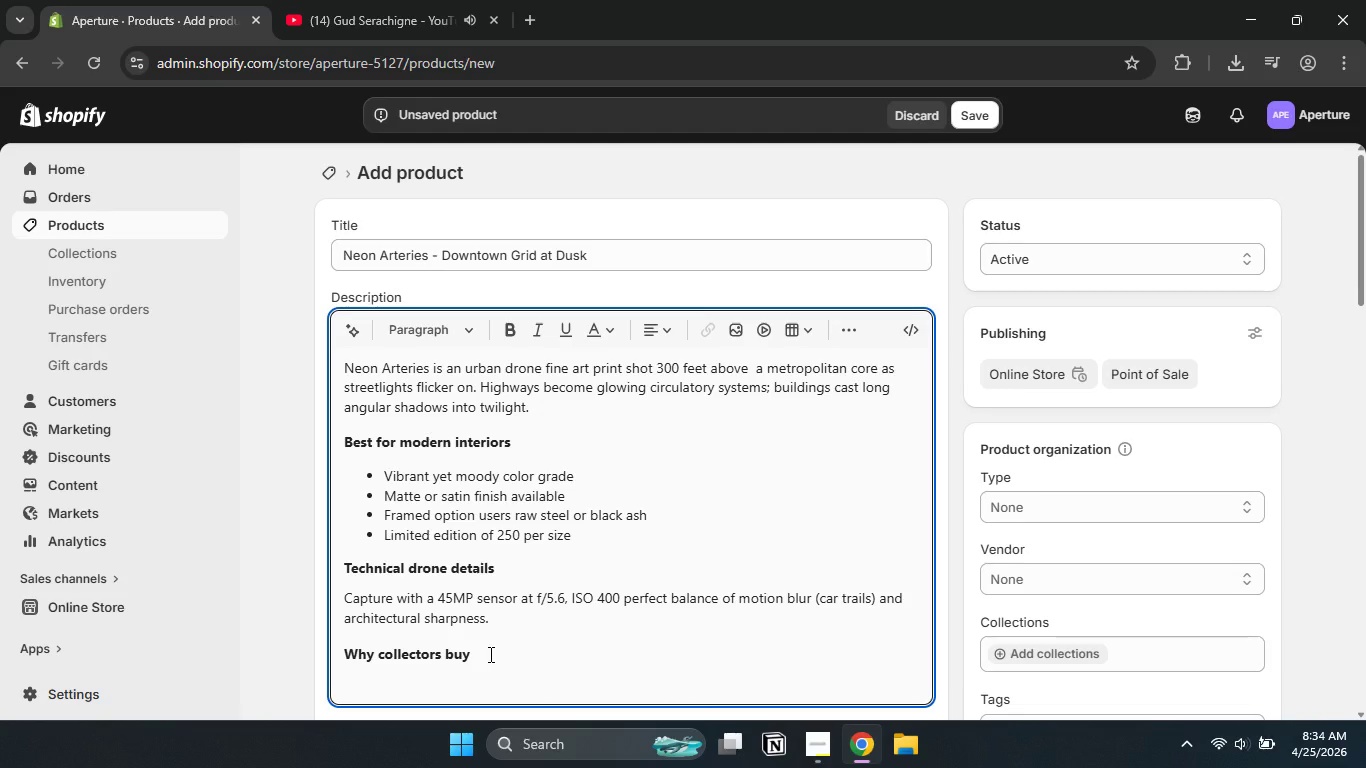 
key(Enter)
 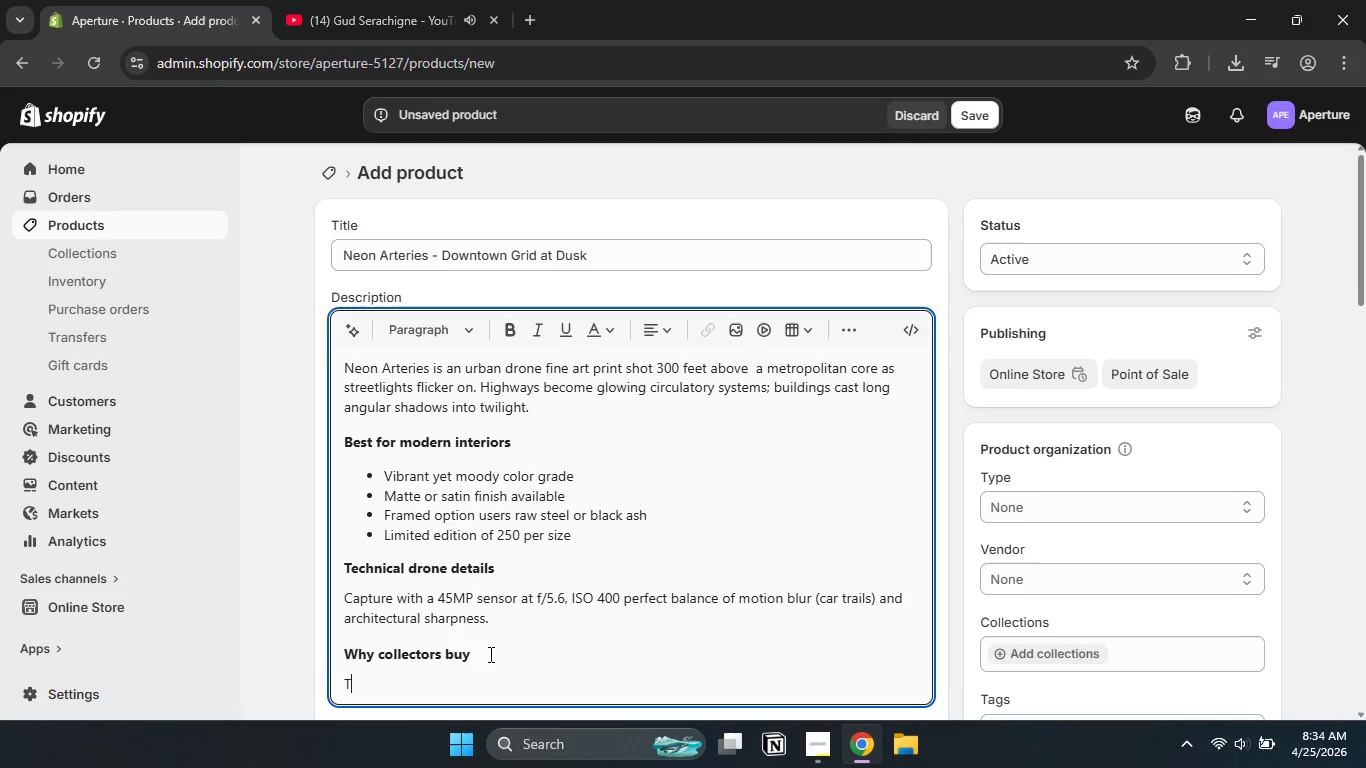 
type(This piece of )
key(Backspace)
key(Backspace)
key(Backspace)
type(works in tech offices, lofts, and entertainment law firms. It abstracts the city into pure geometry and light.)
 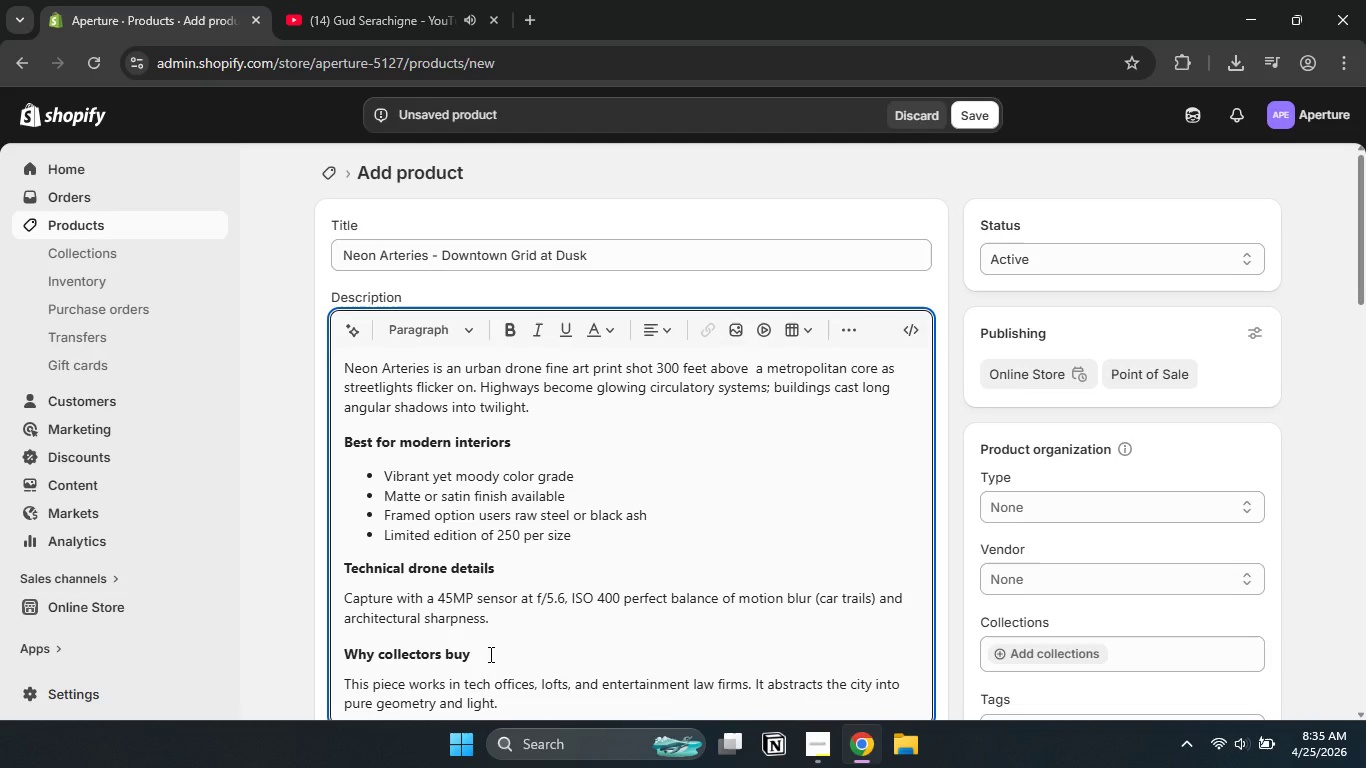 
left_click([1032, 512])
 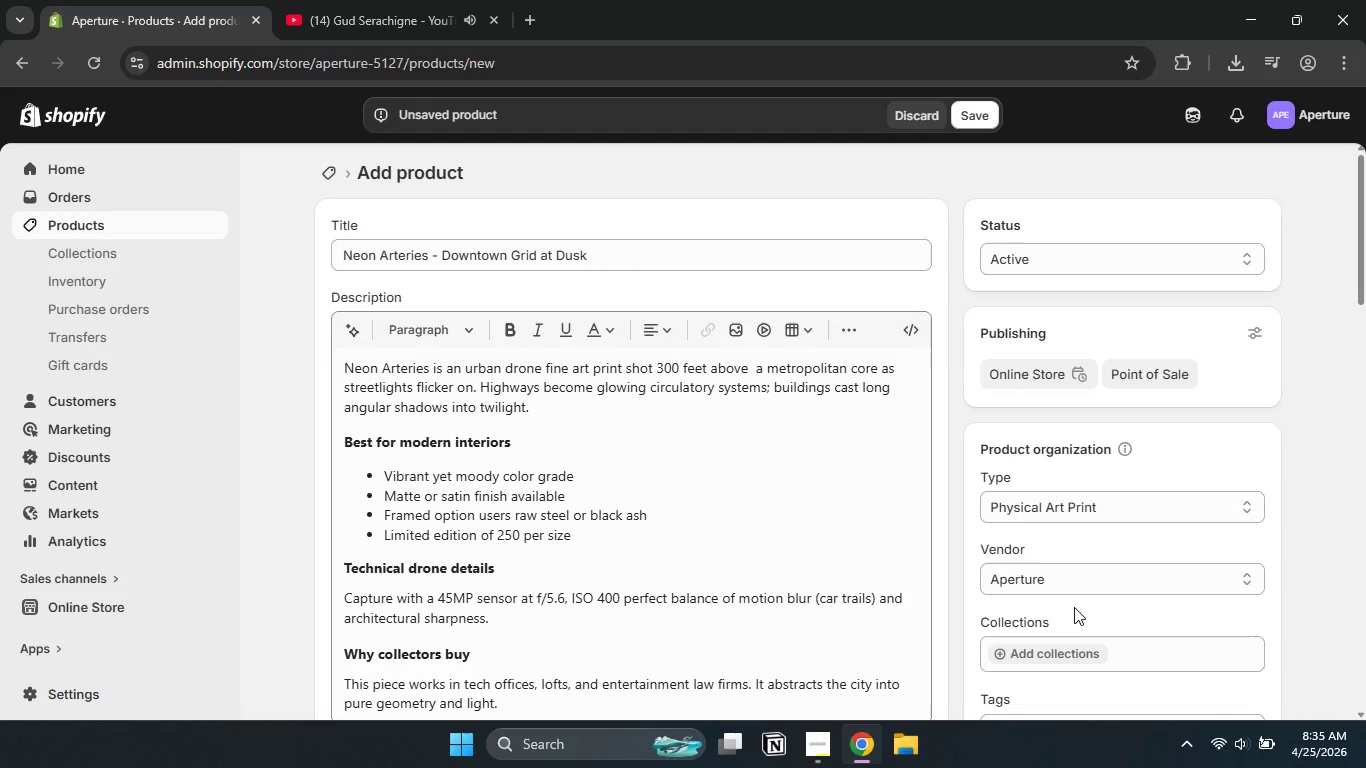 
left_click([1027, 582])
 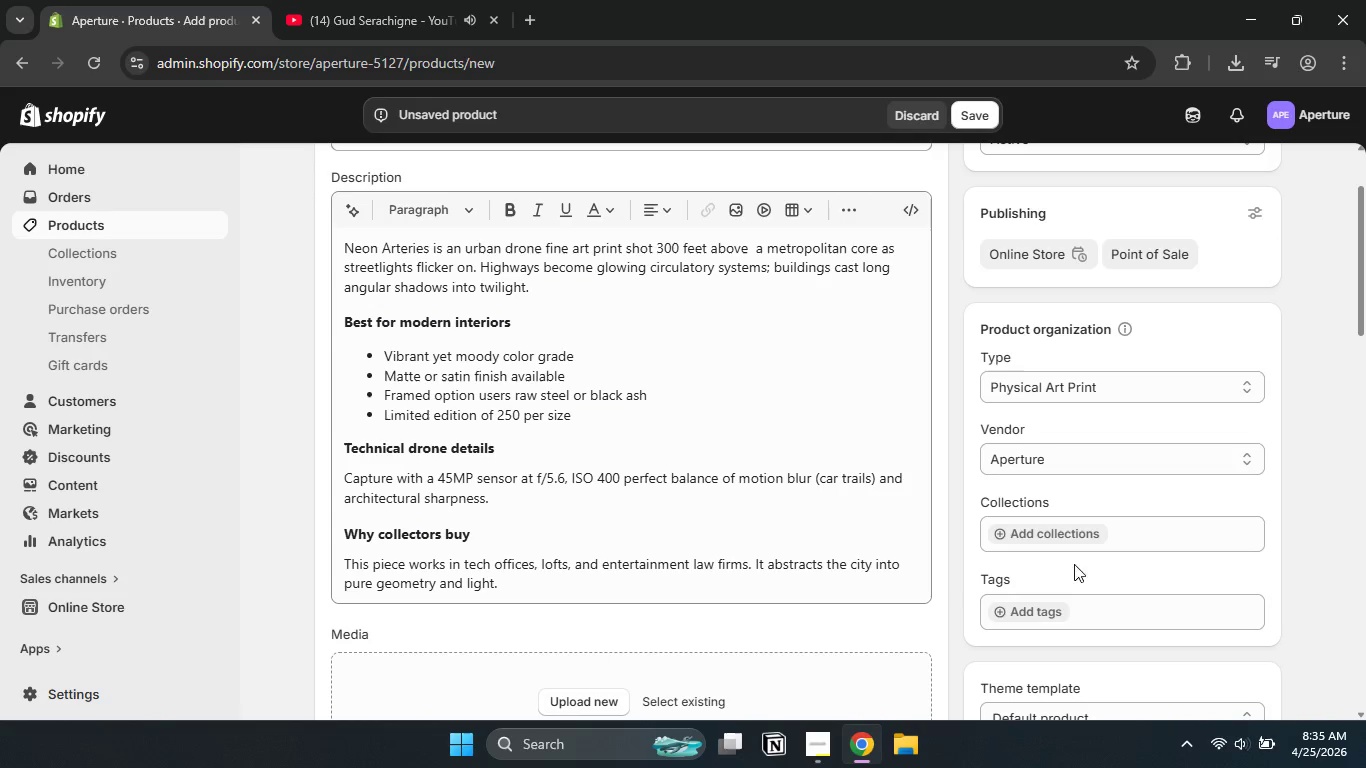 
scroll: coordinate [1074, 607], scroll_direction: none, amount: 0.0
 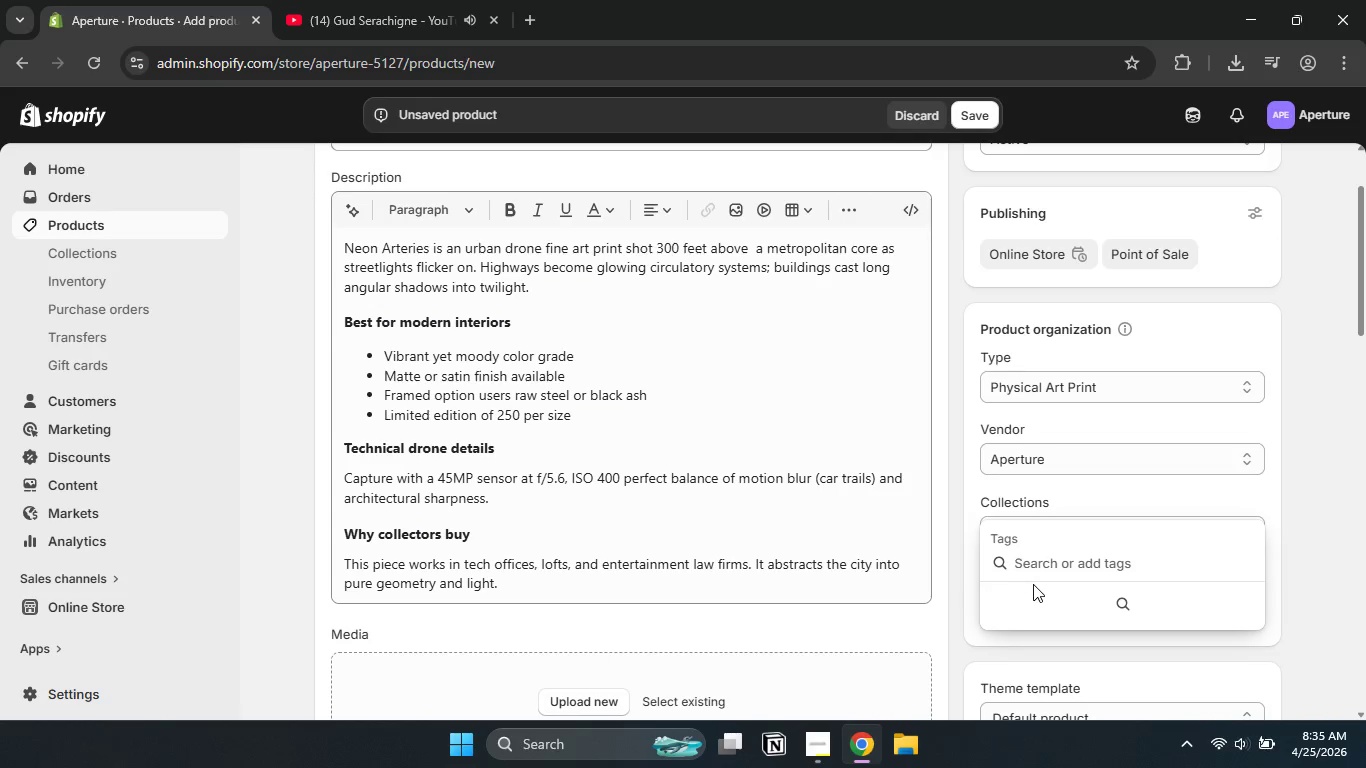 
left_click([1011, 606])
 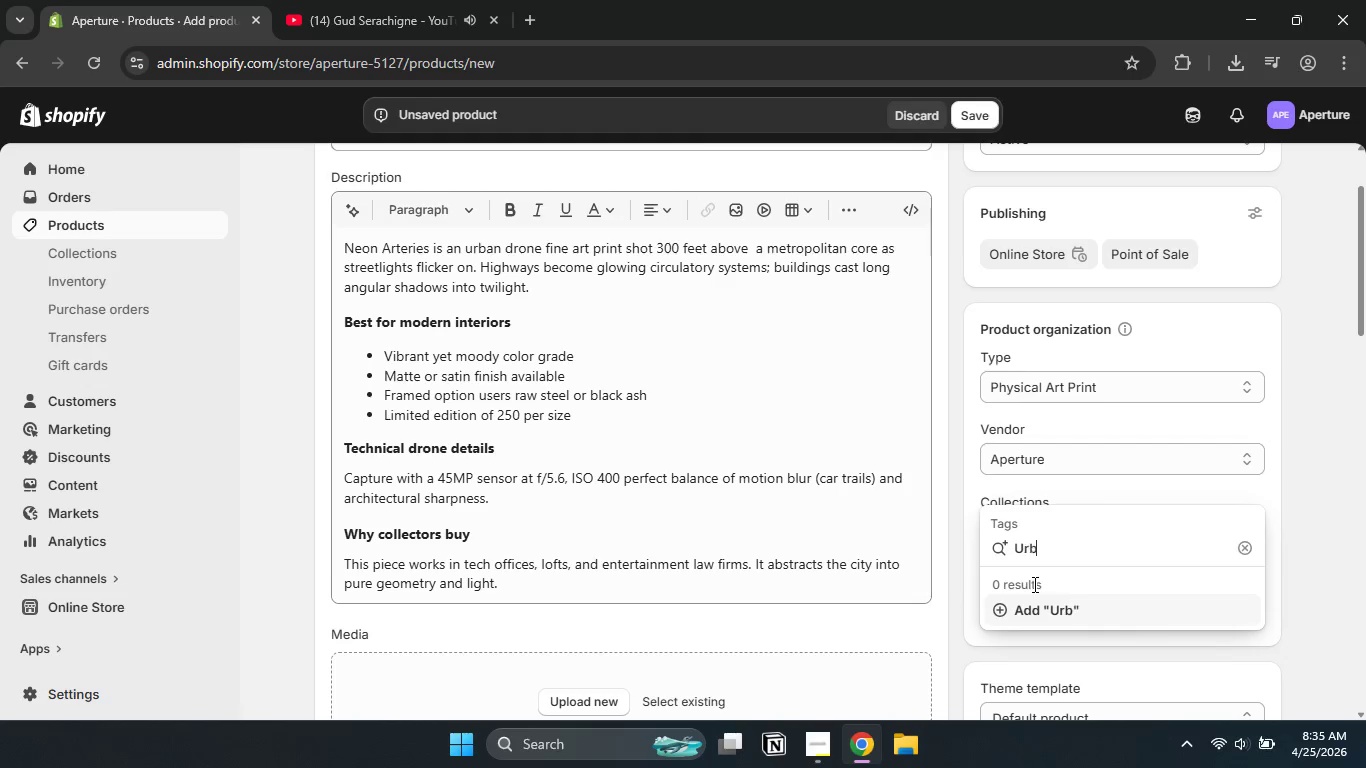 
type(Urban)
 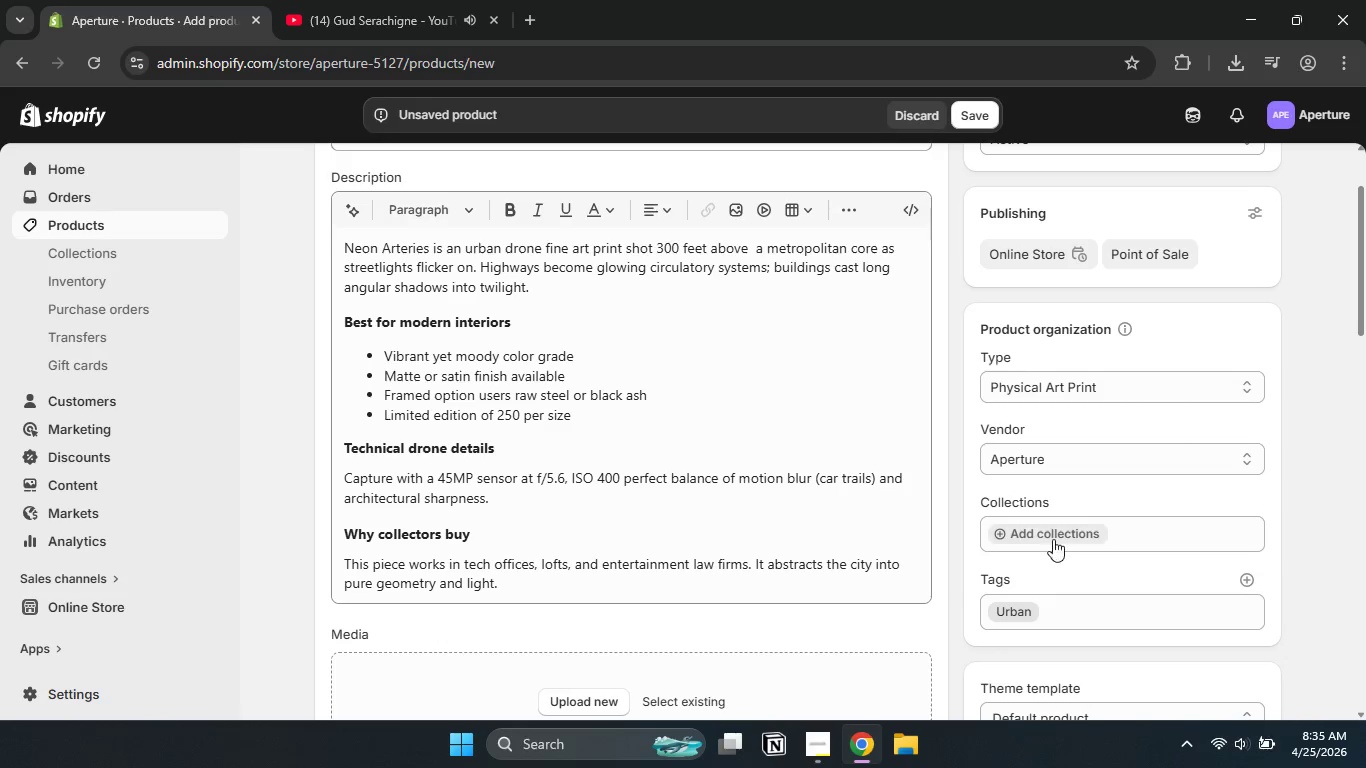 
left_click([1036, 600])
 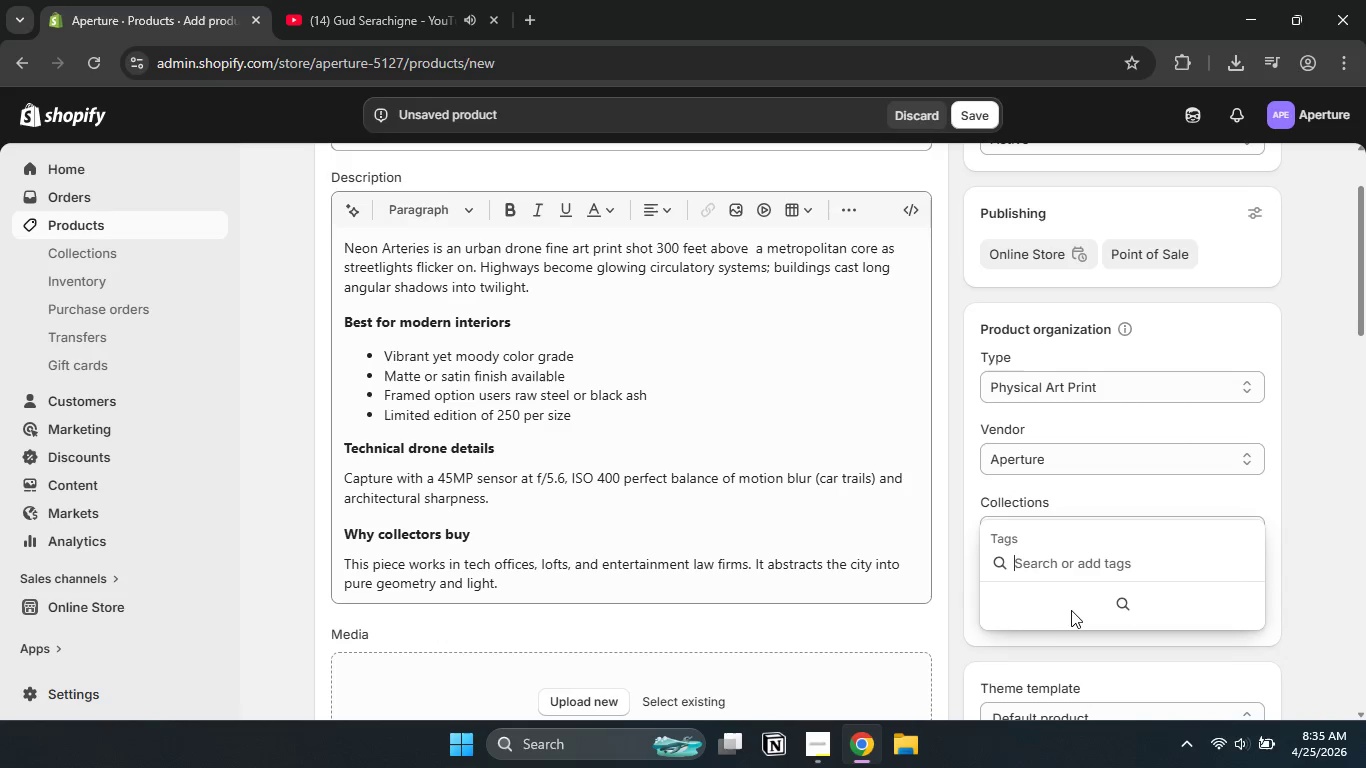 
left_click([1240, 578])
 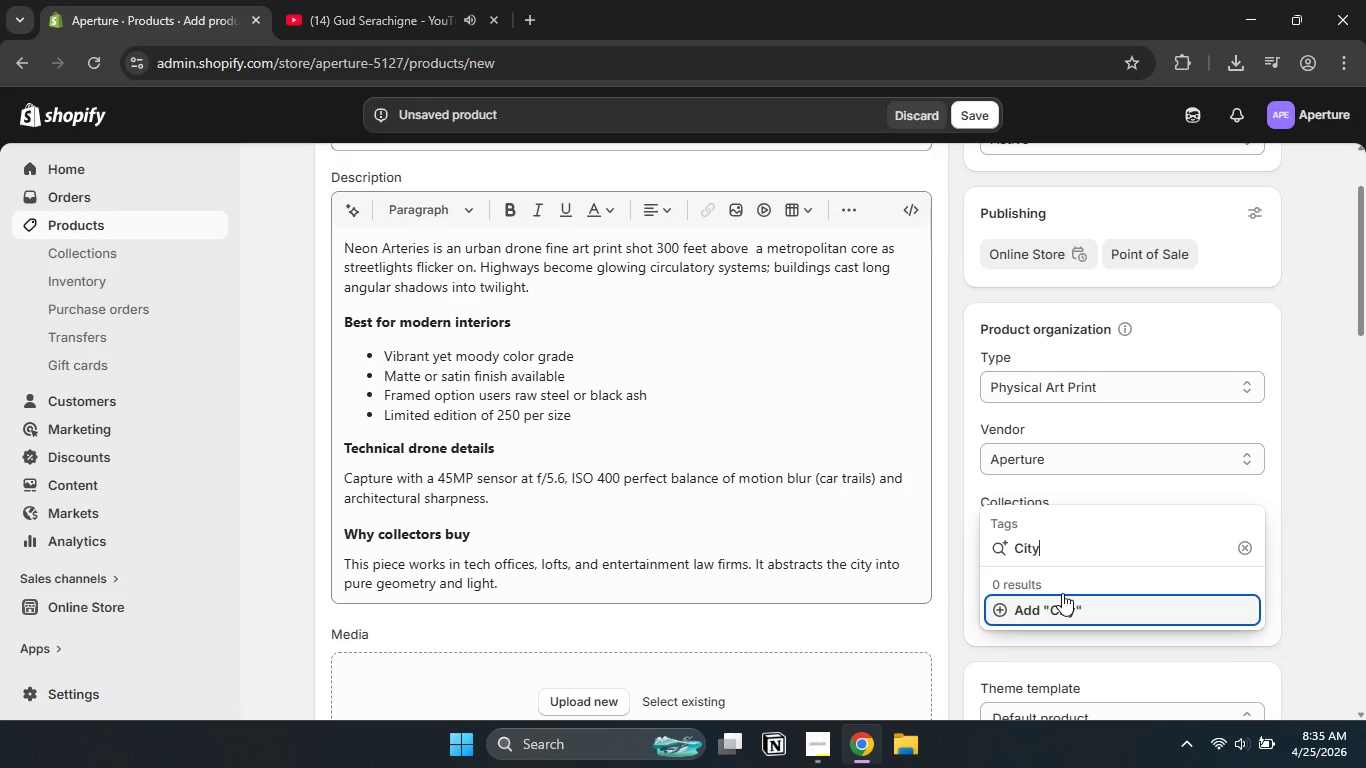 
type(Cityscape)
 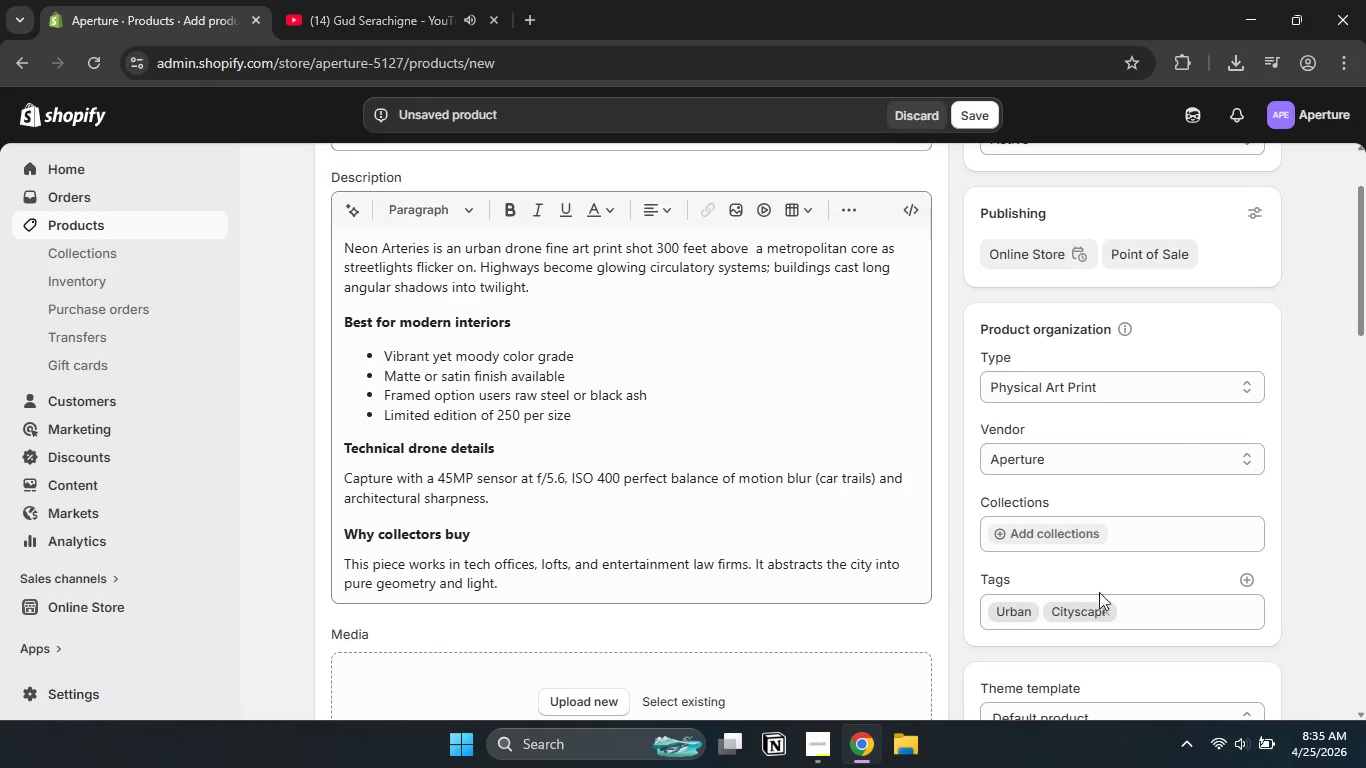 
left_click([1069, 614])
 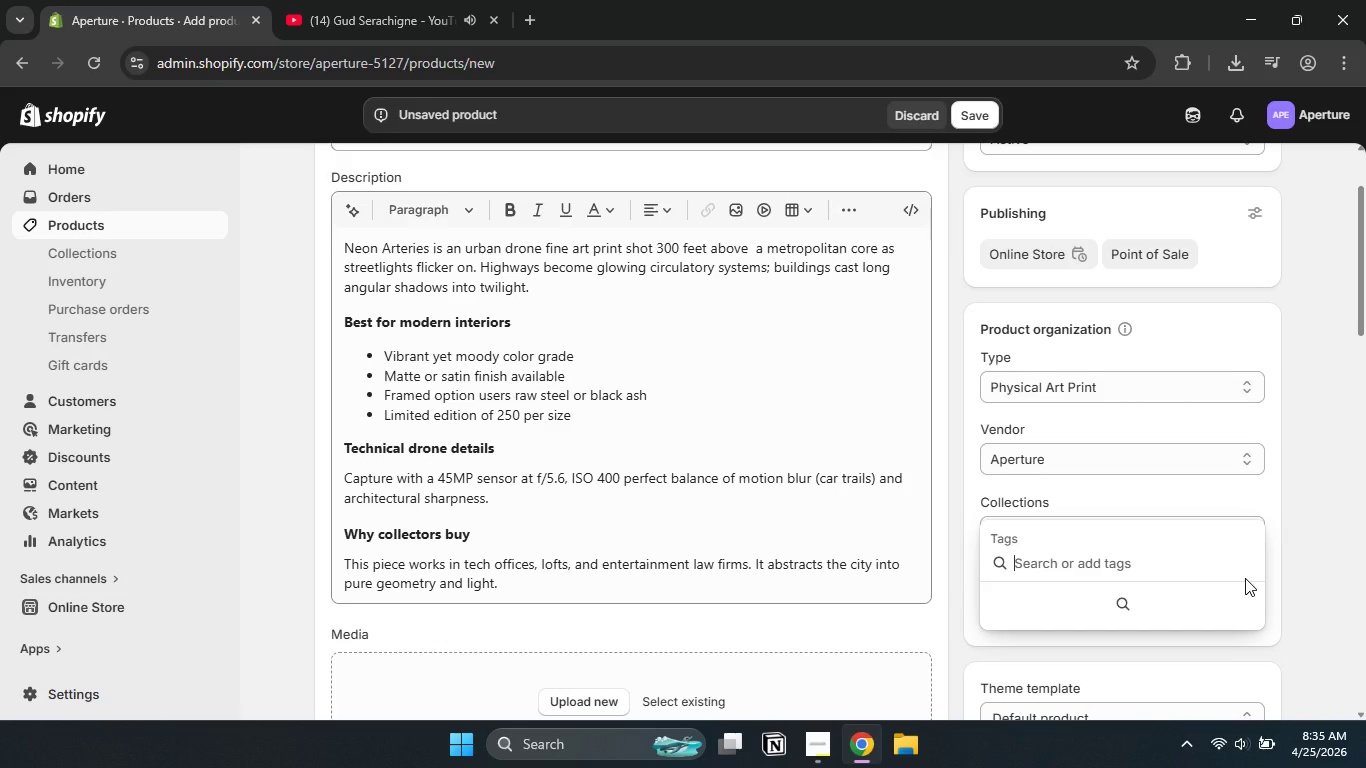 
left_click([1245, 578])
 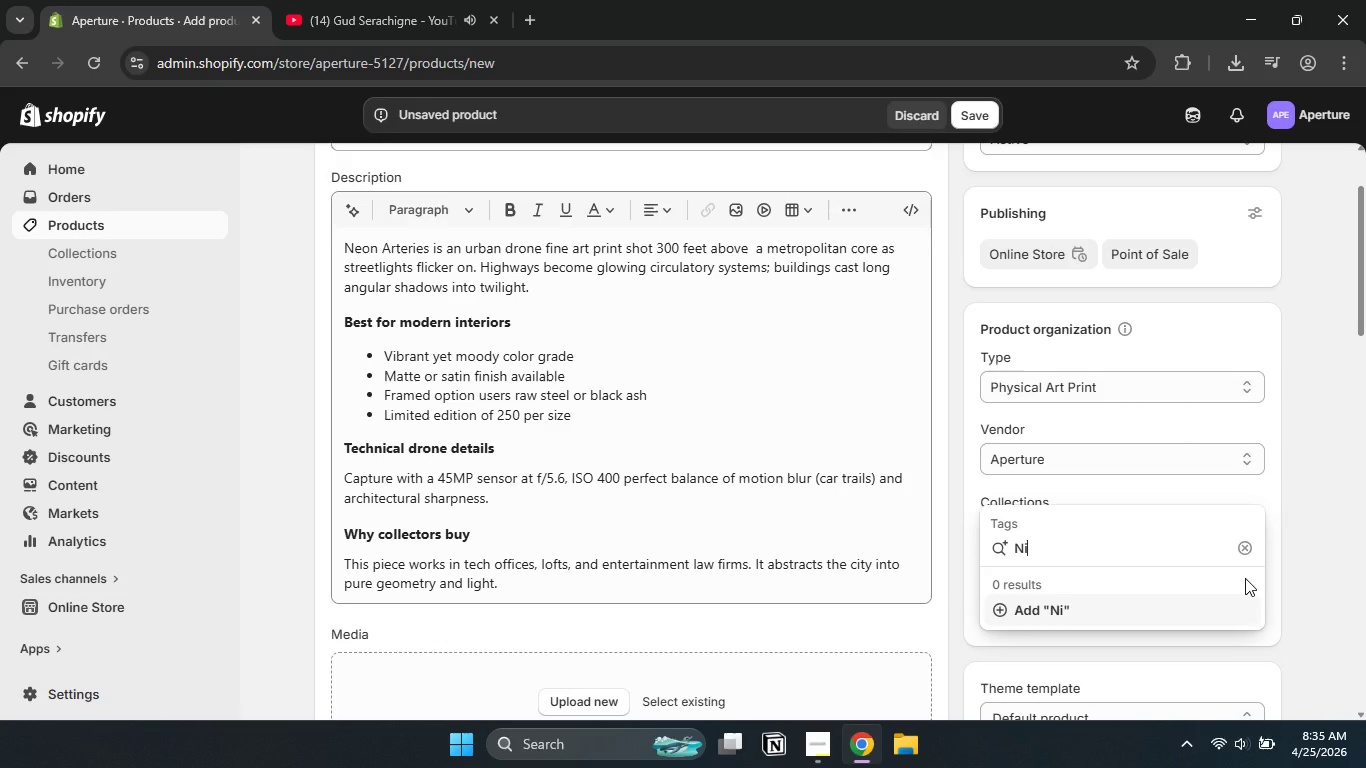 
type(Night Aerial)
key(Backspace)
 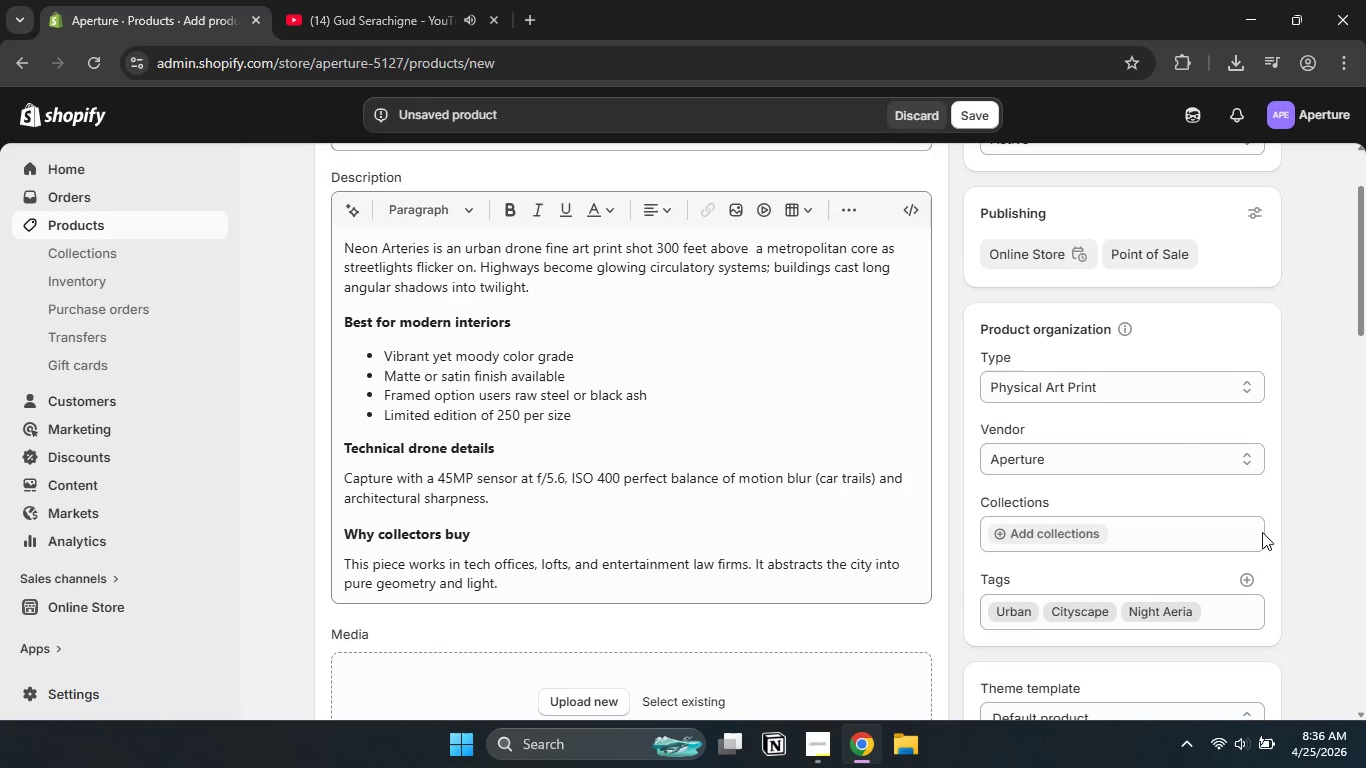 
left_click([1250, 577])
 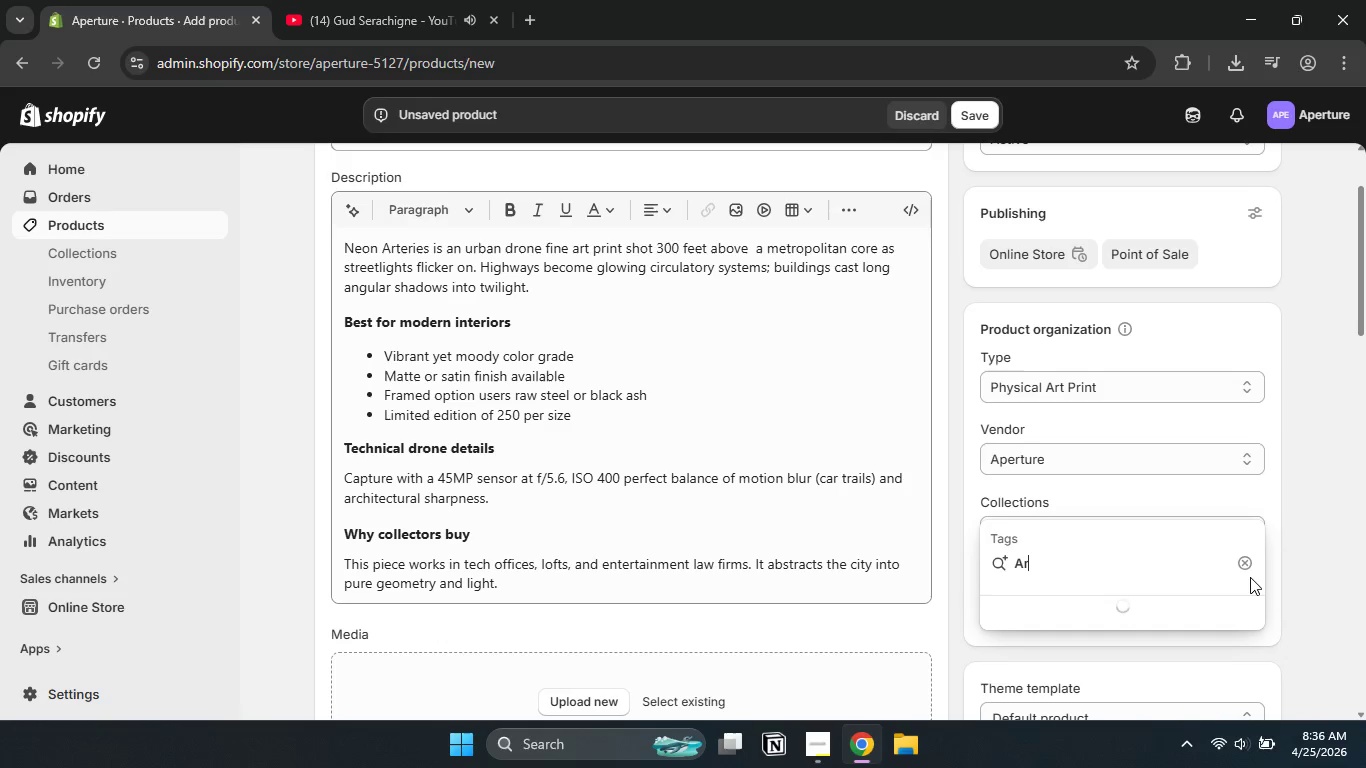 
type(Architecture from Above)
 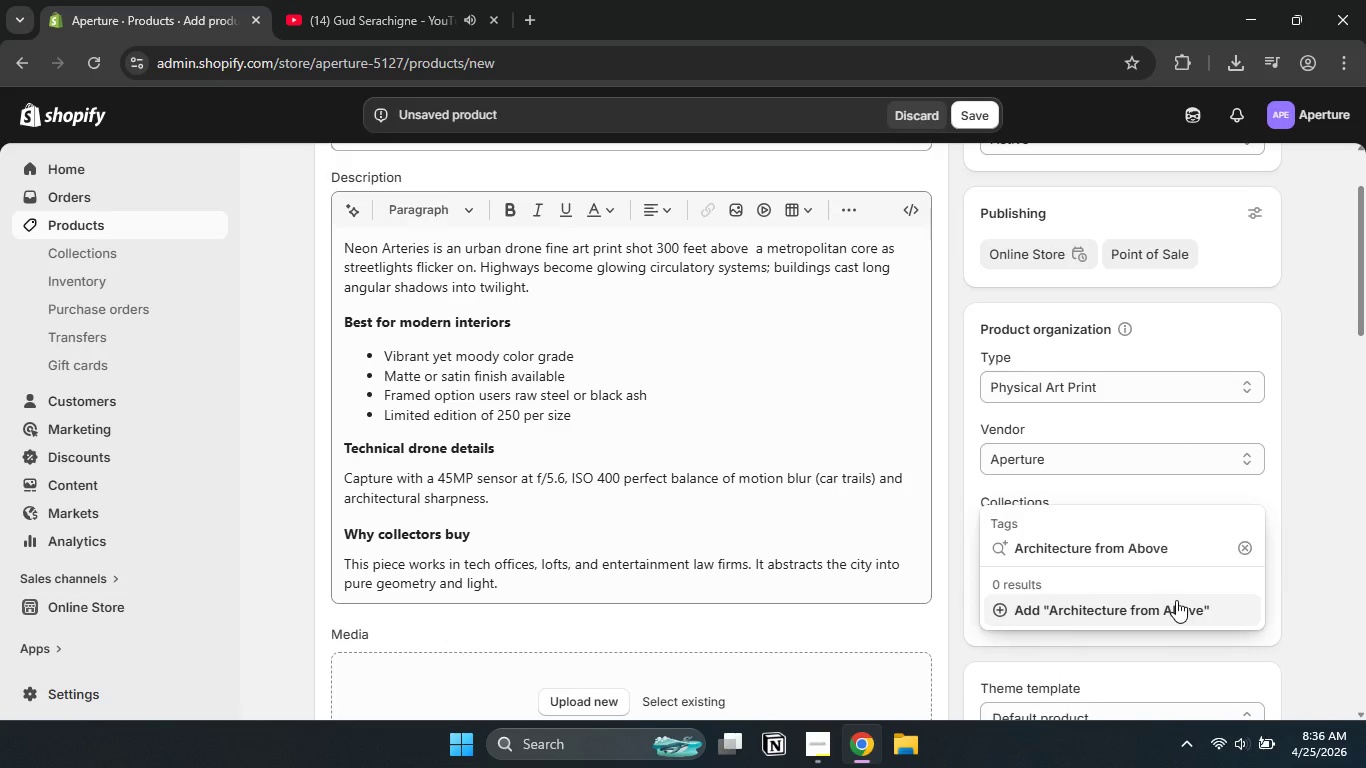 
left_click([1176, 600])
 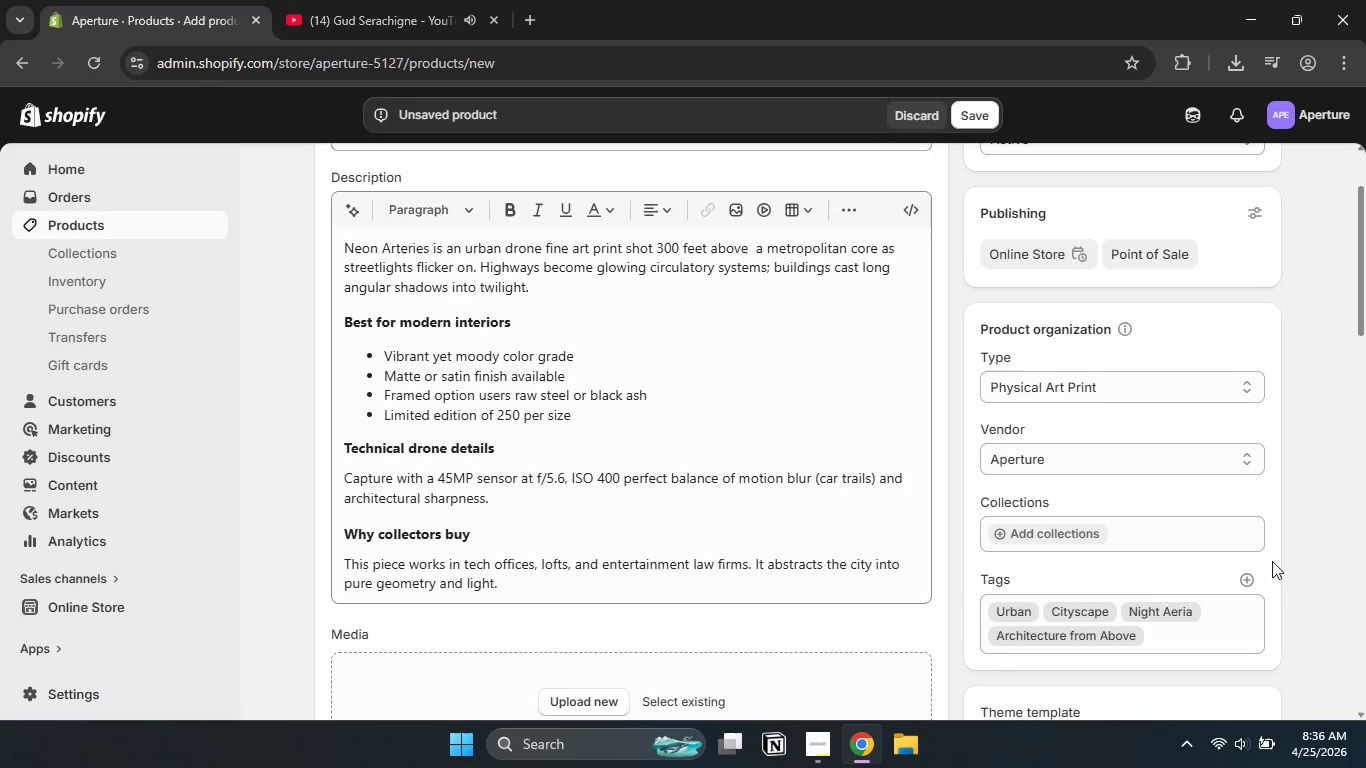 
mouse_move([1197, 581])
 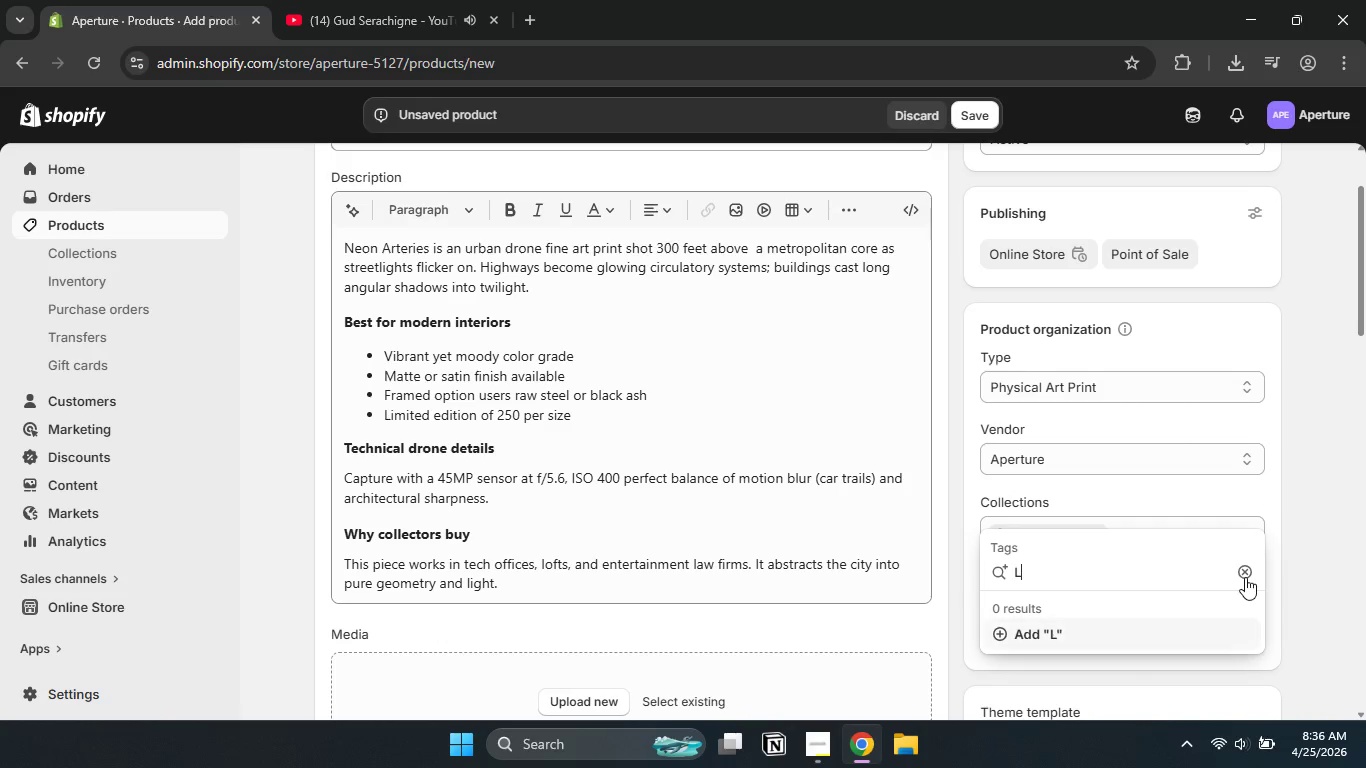 
left_click([1245, 577])
 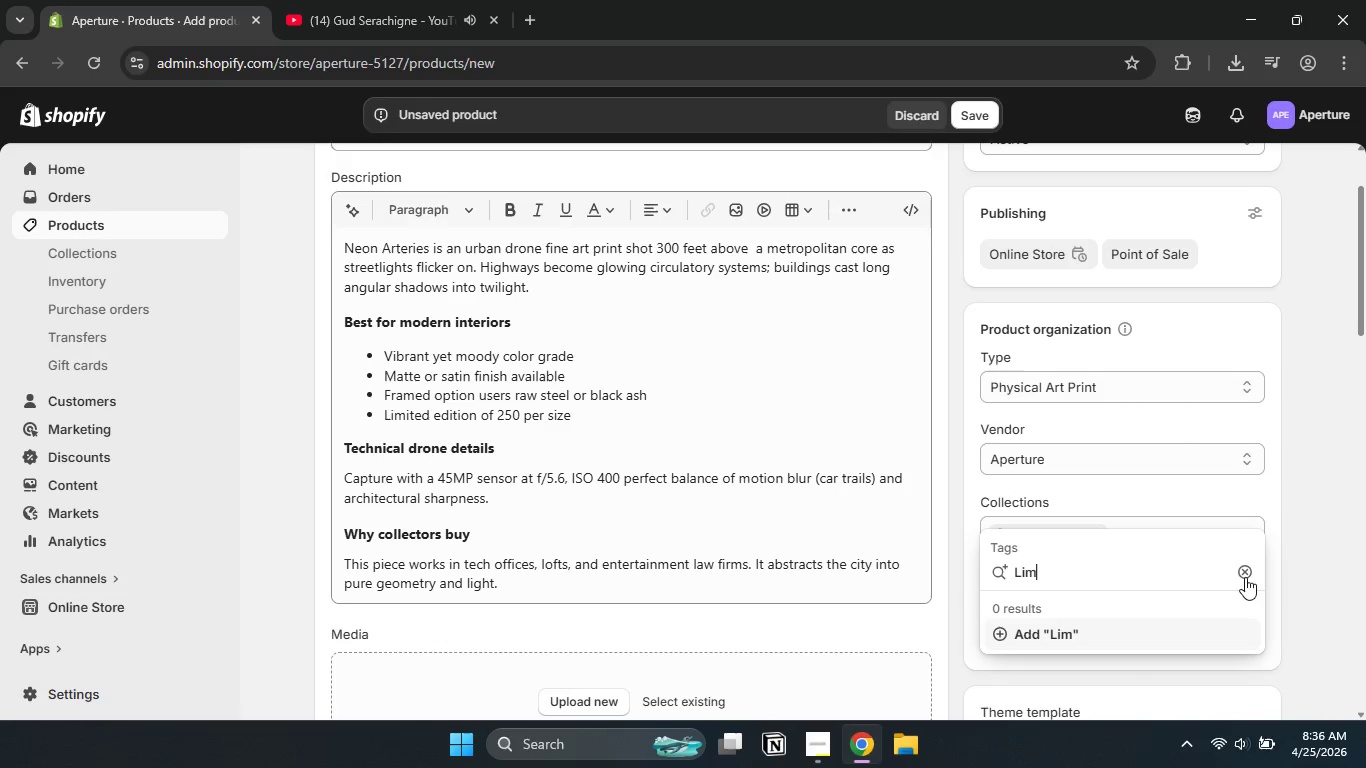 
type(Limited Ed)
 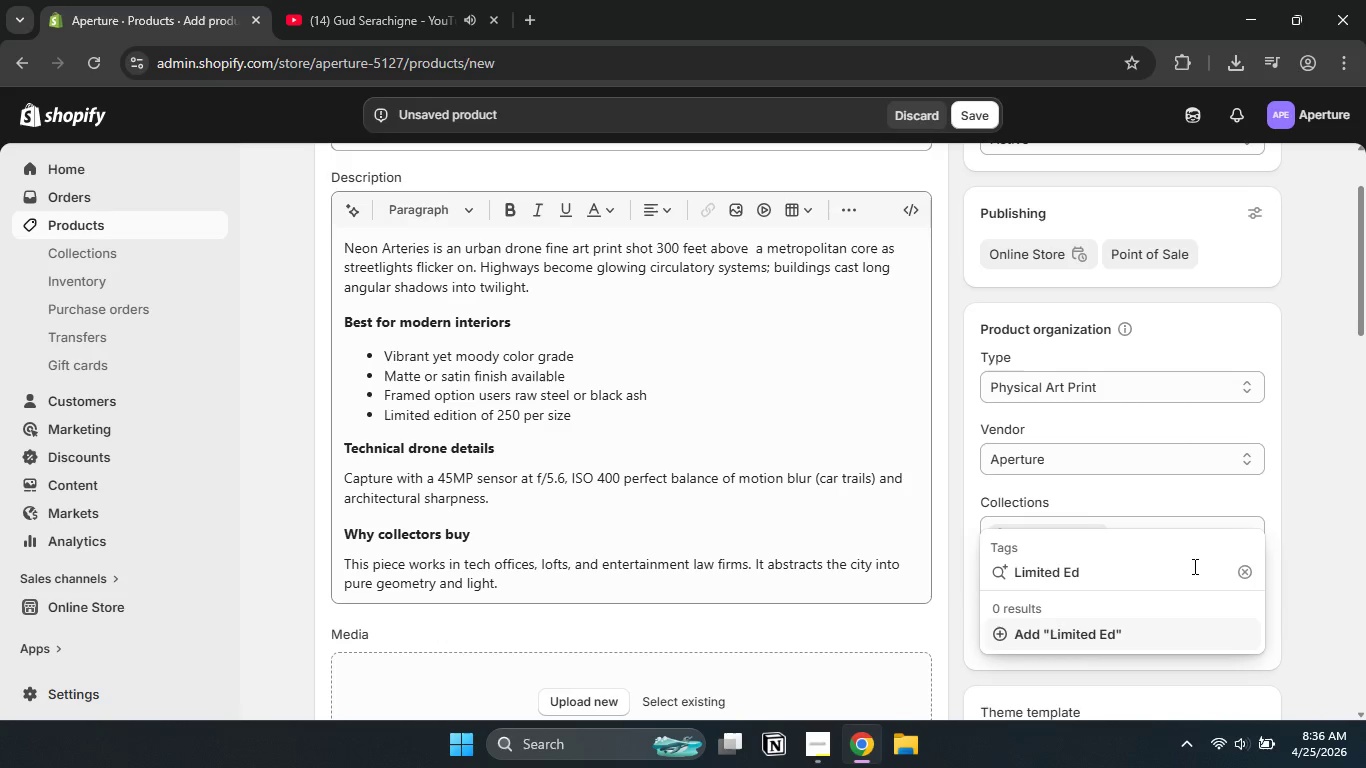 
type(ition)
 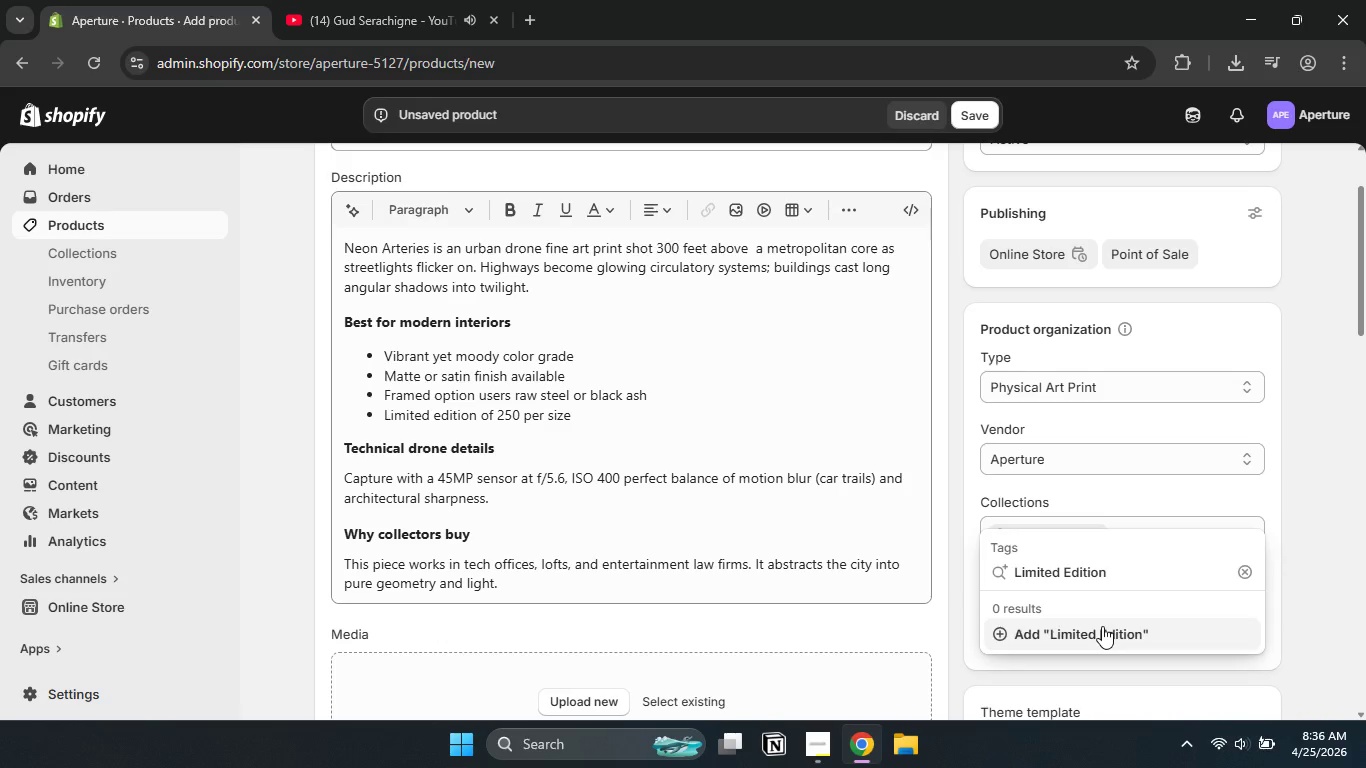 
left_click([1102, 626])
 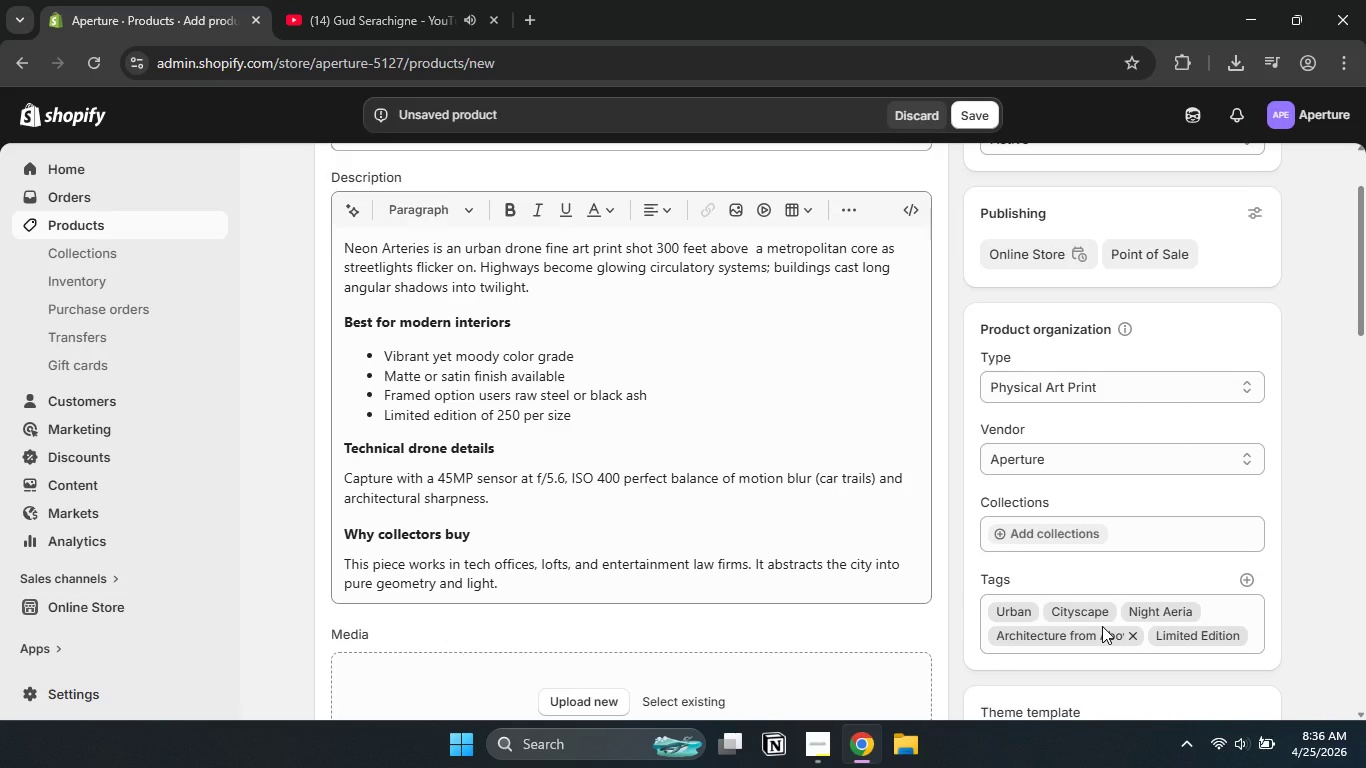 
wait(11.7)
 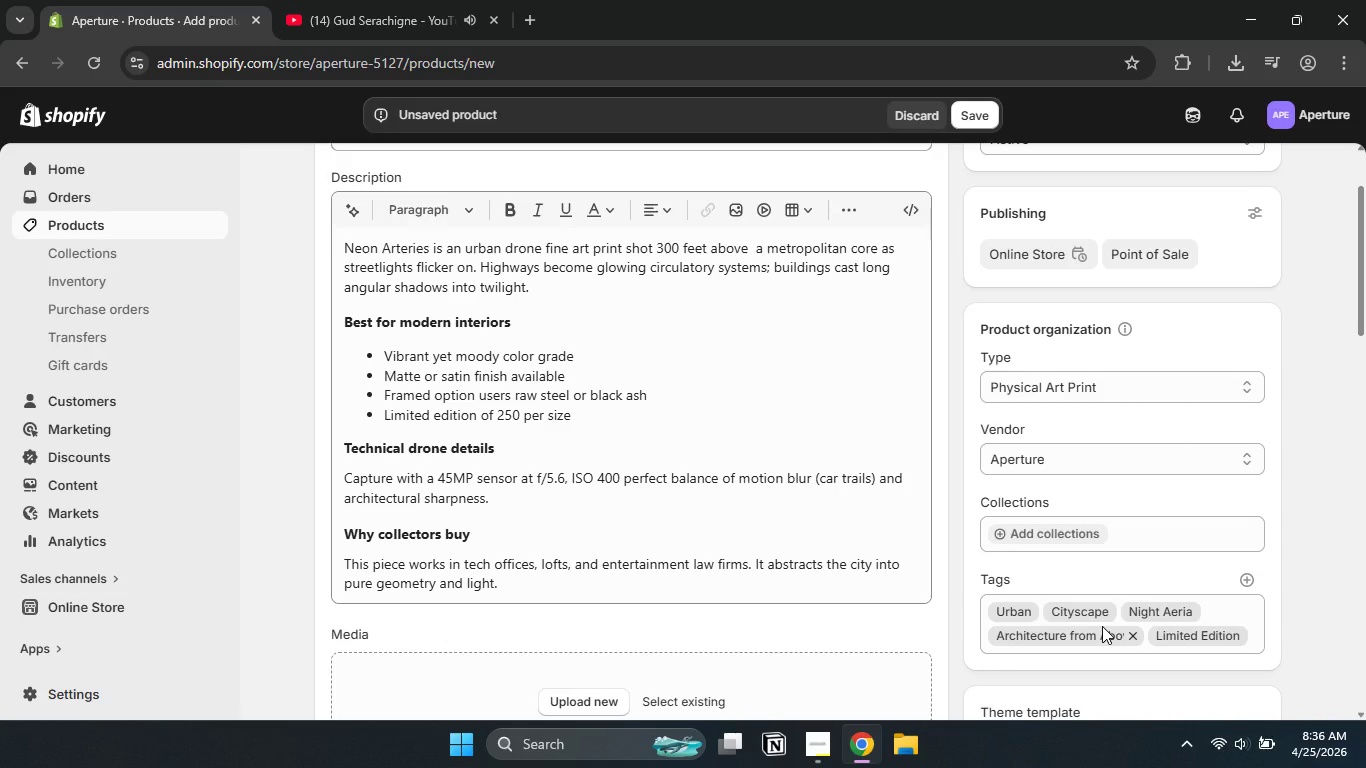 
left_click([1333, 575])
 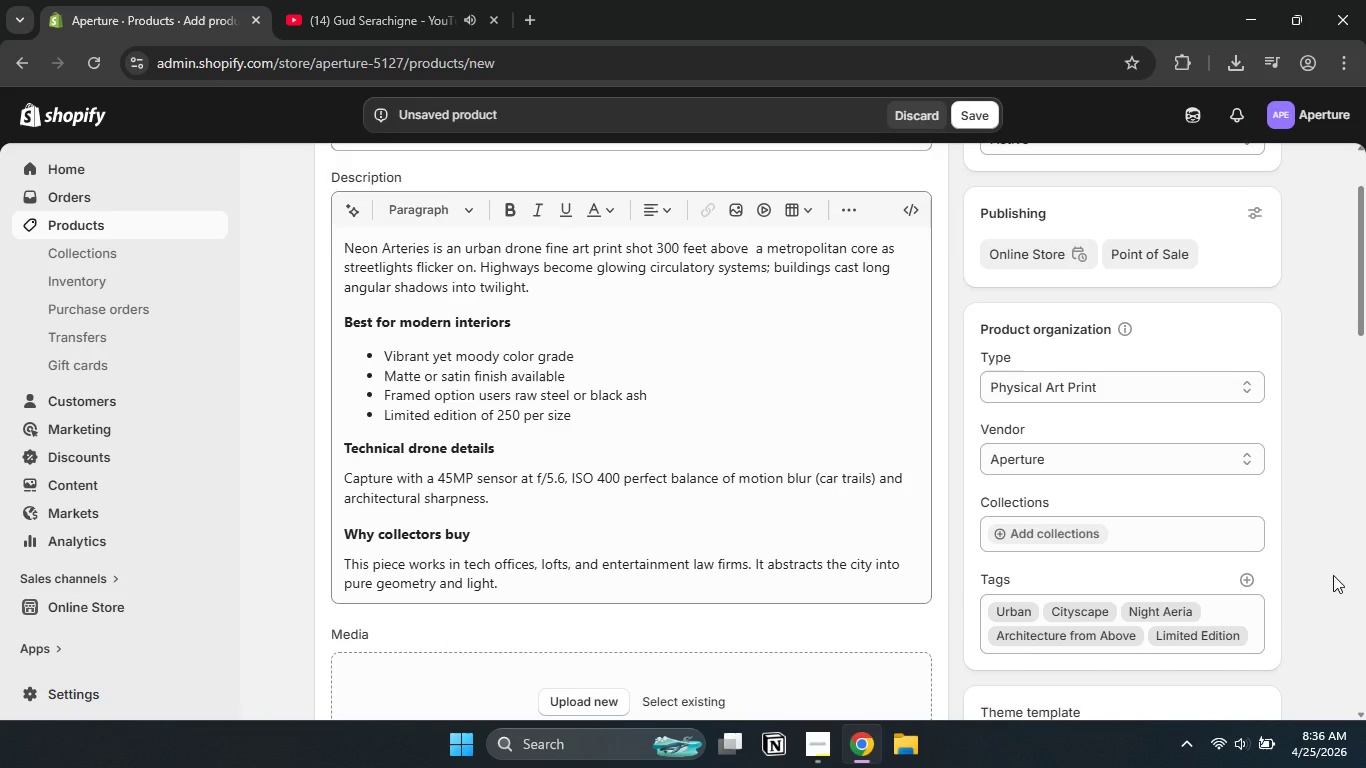 
wait(16.59)
 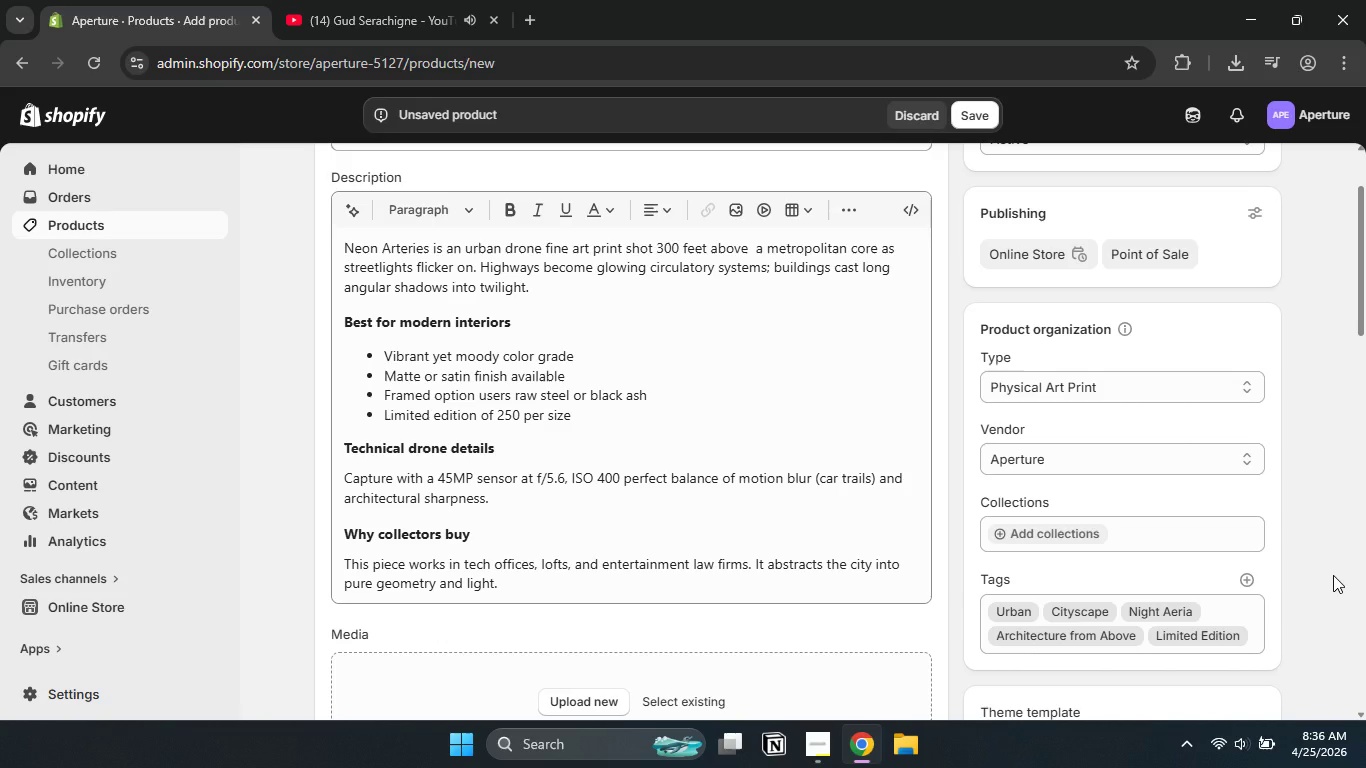 
scroll: coordinate [793, 454], scroll_direction: down, amount: 1.0
 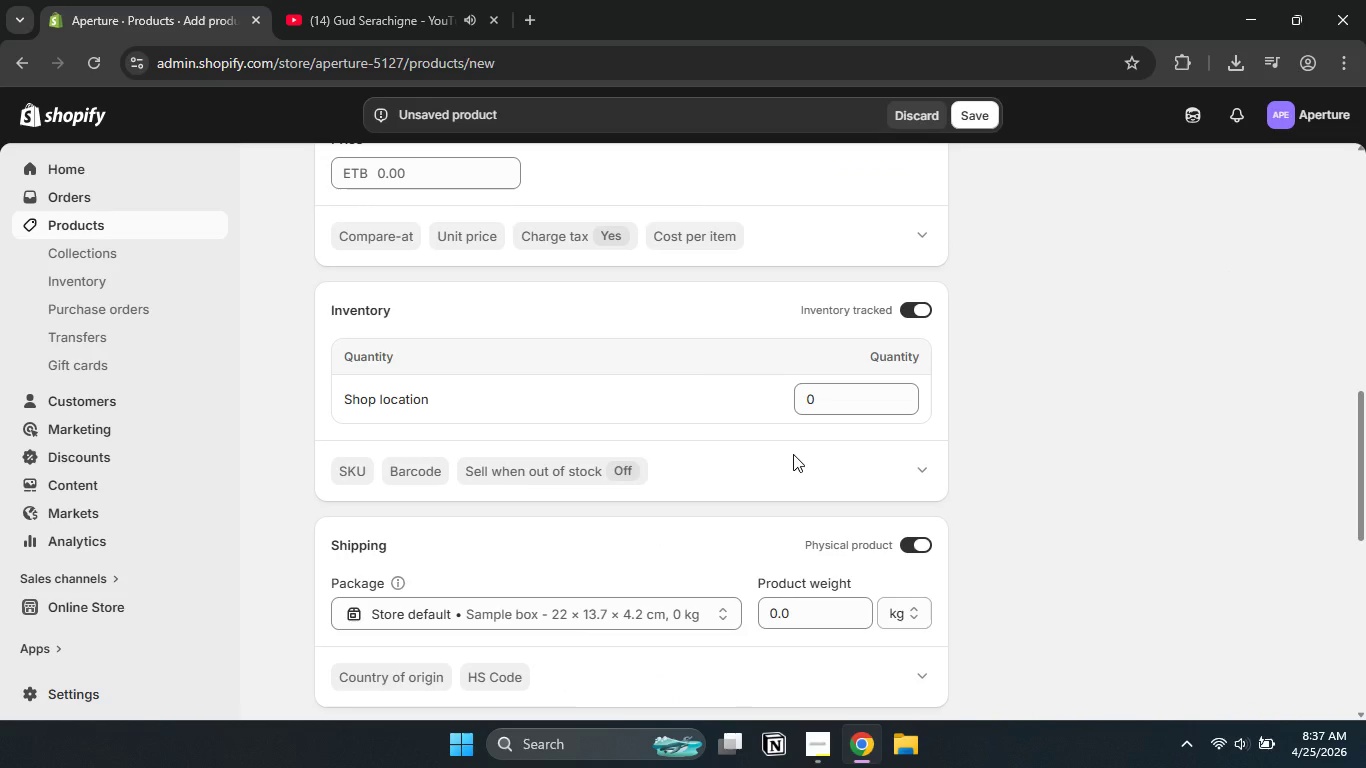 
wait(6.19)
 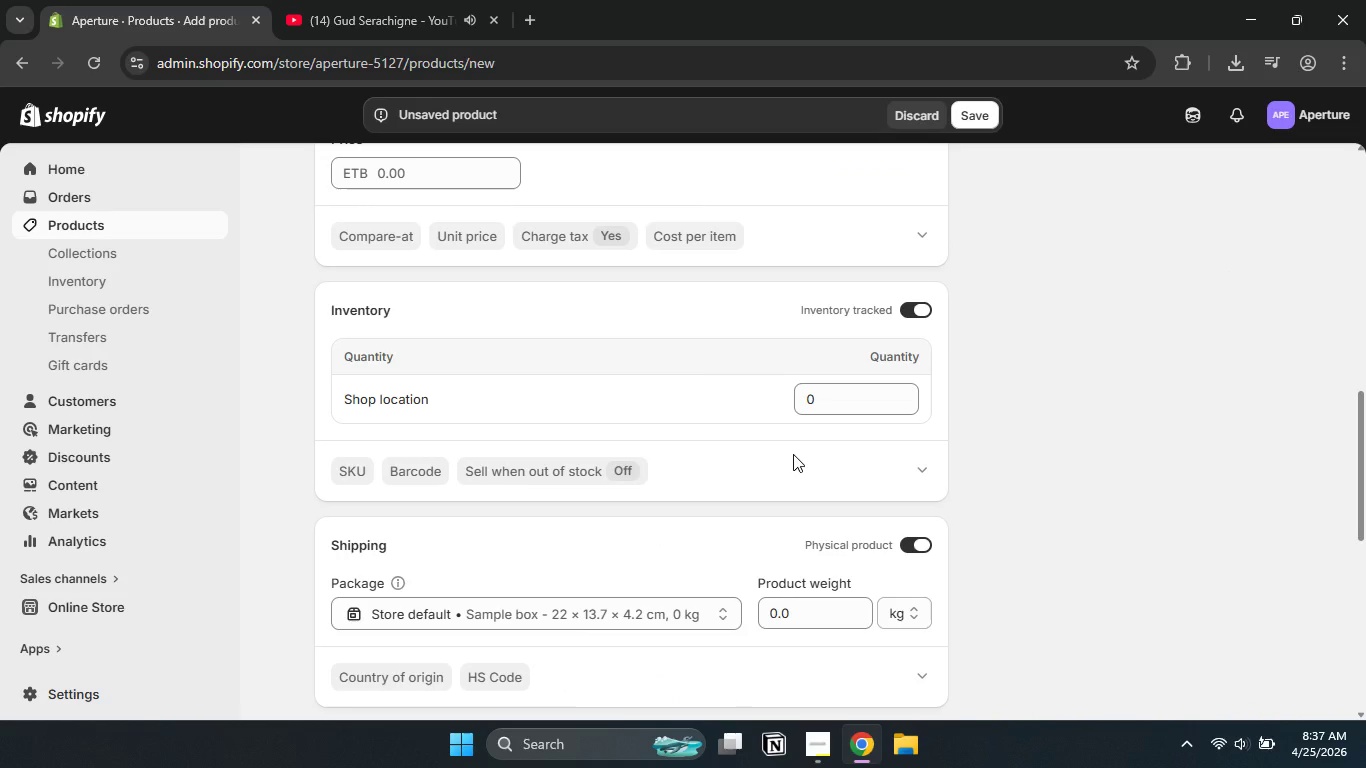 
scroll: coordinate [793, 454], scroll_direction: none, amount: 0.0
 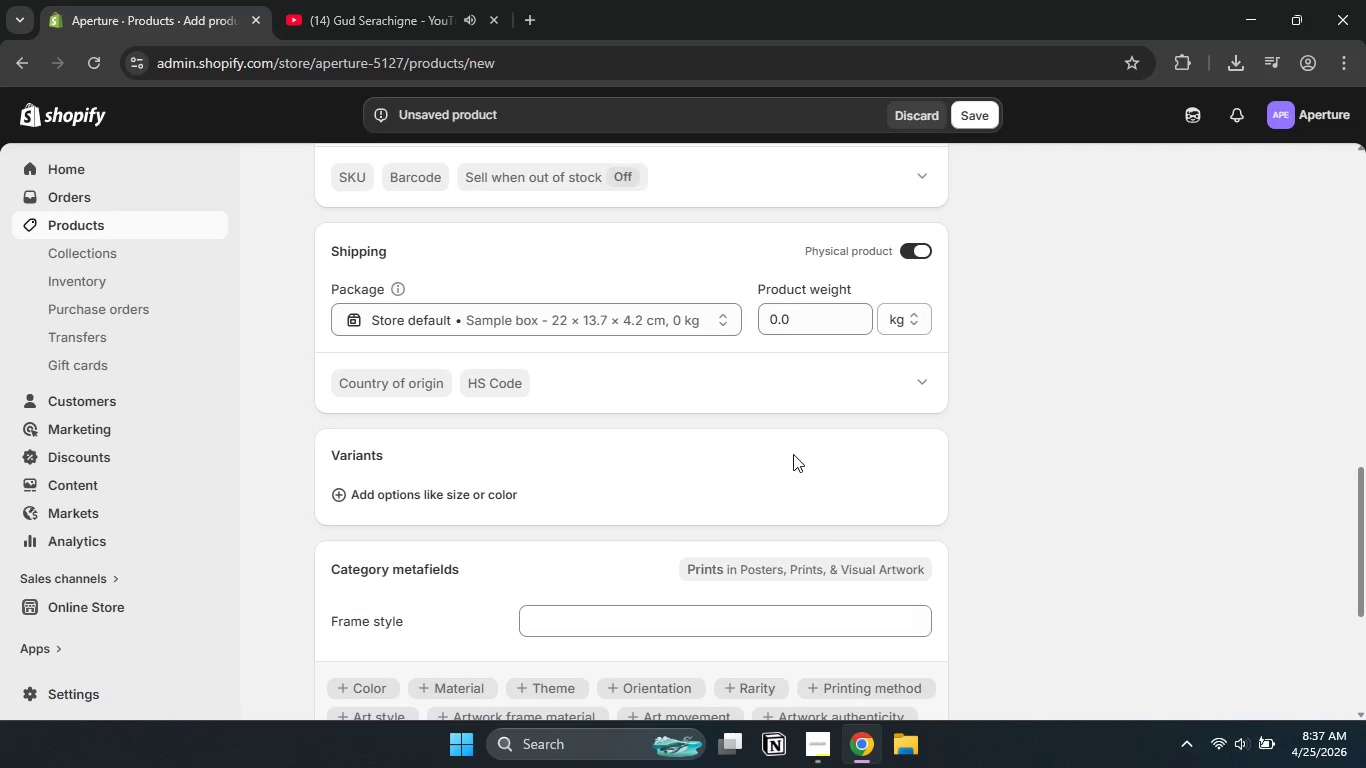 
scroll: coordinate [793, 454], scroll_direction: down, amount: 3.0
 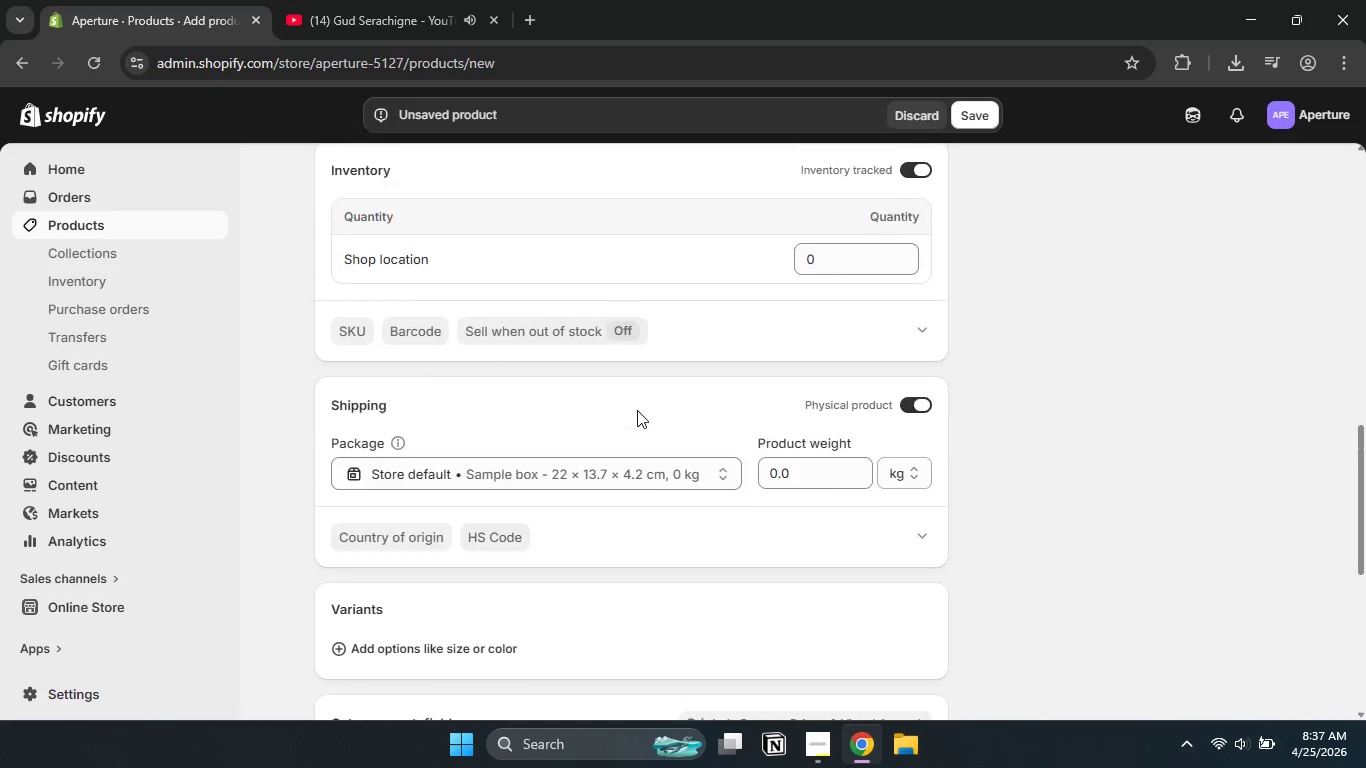 
scroll: coordinate [637, 410], scroll_direction: up, amount: 1.0
 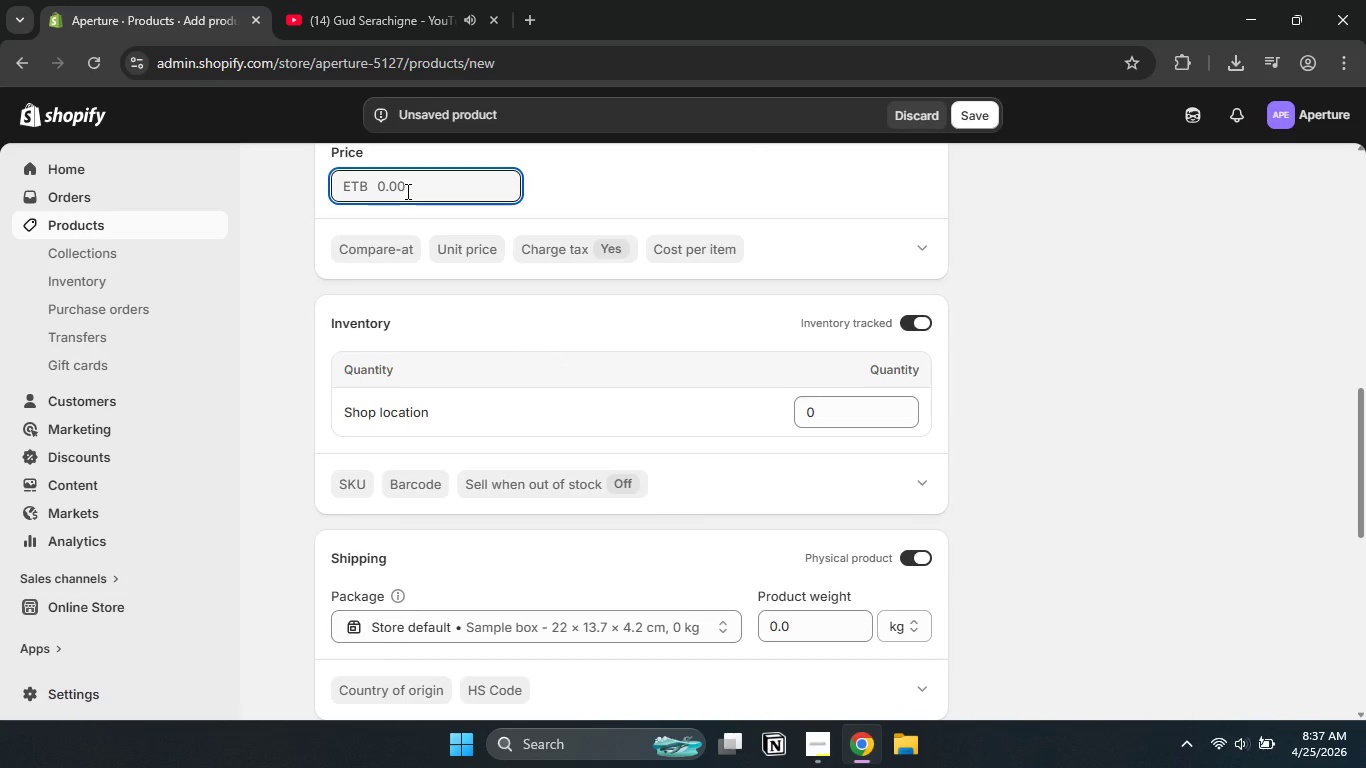 
left_click([406, 191])
 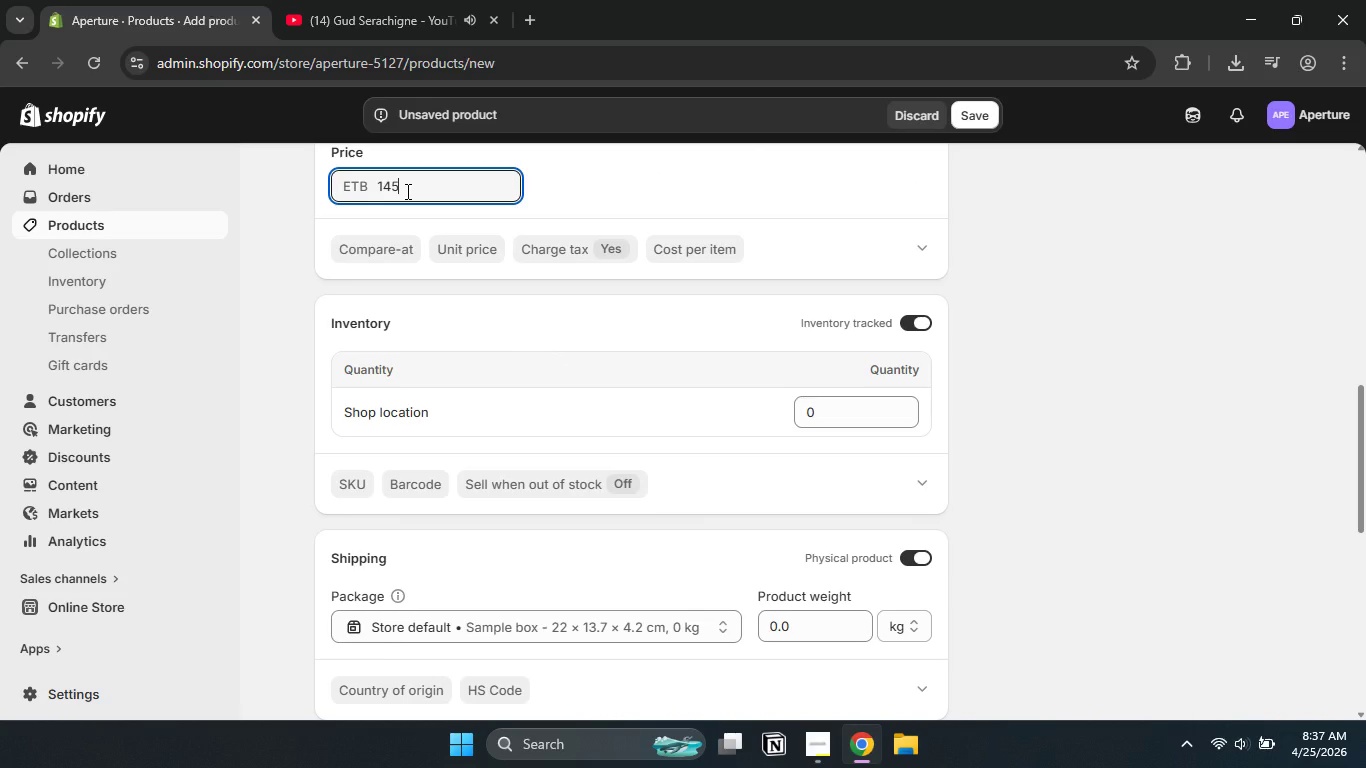 
key(Numpad1)
 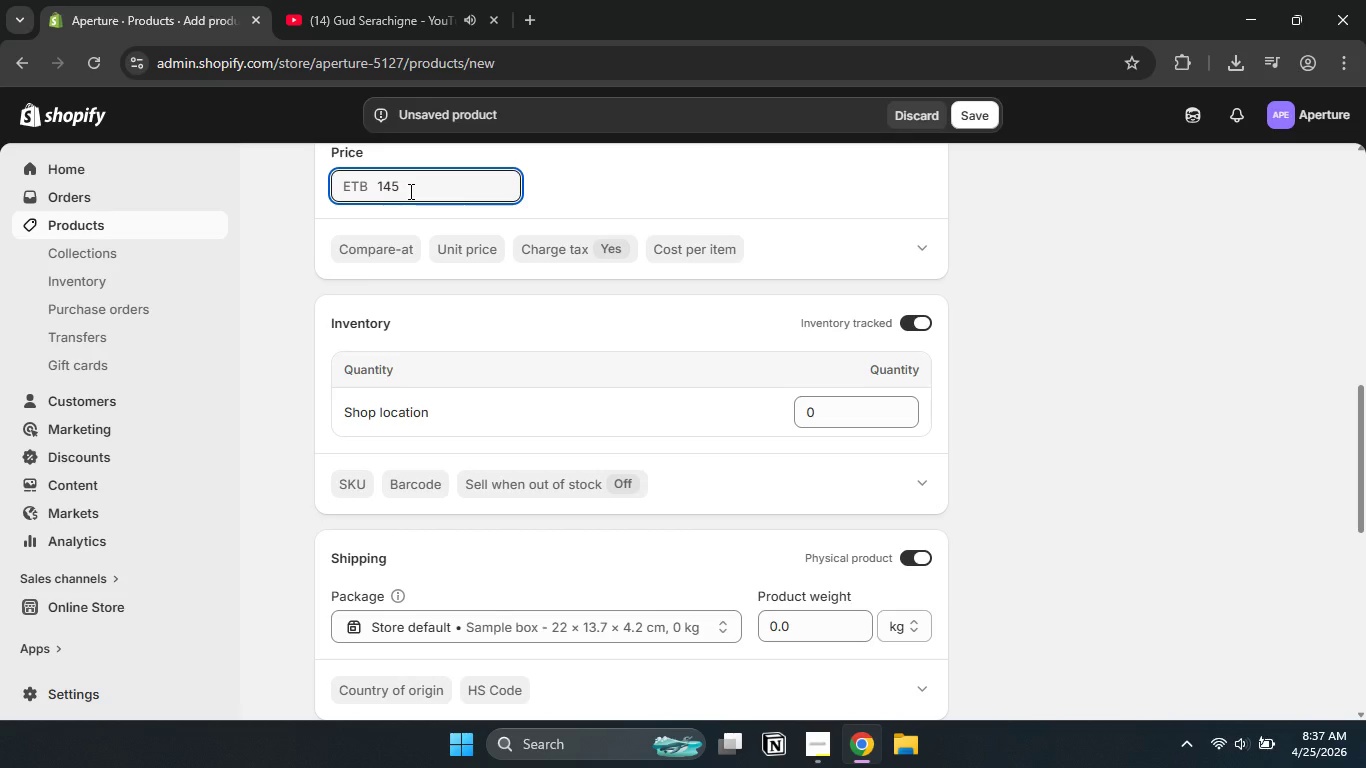 
key(Numpad4)
 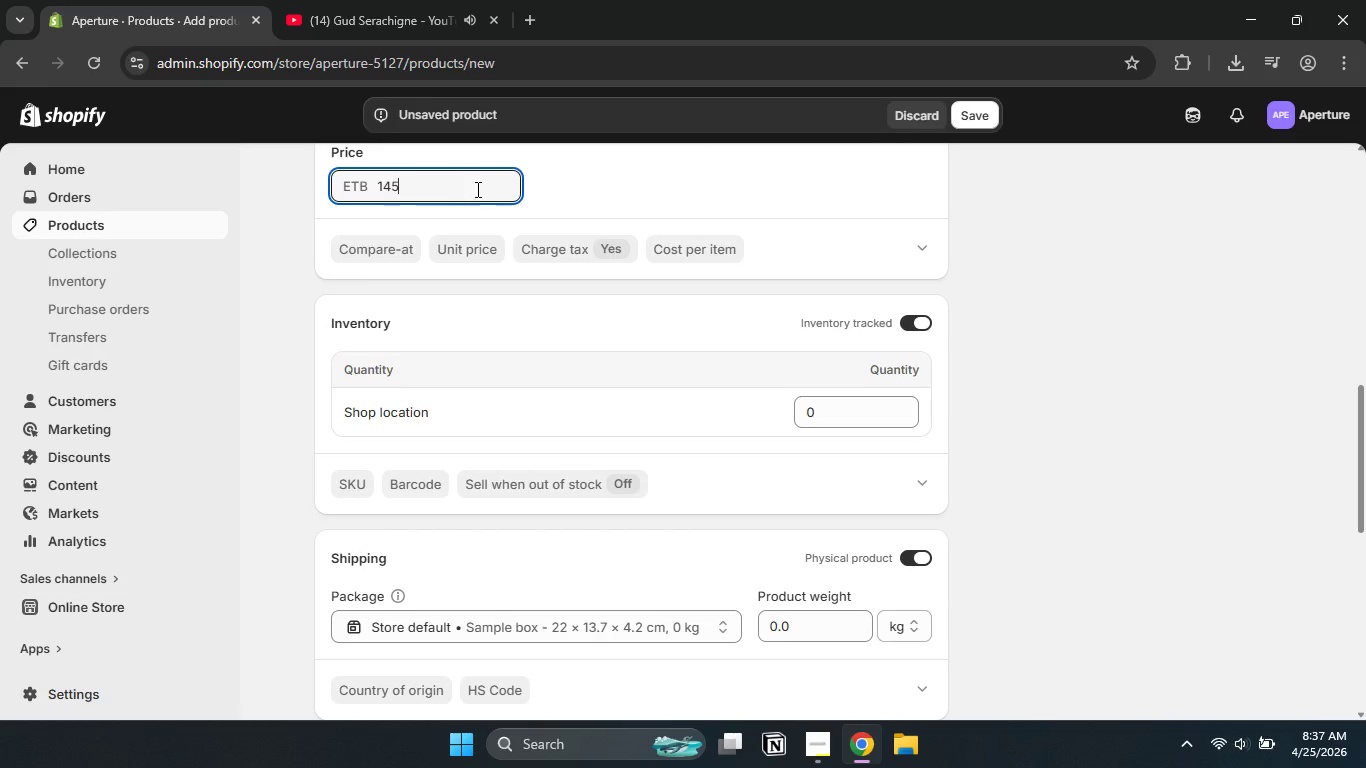 
key(Numpad5)
 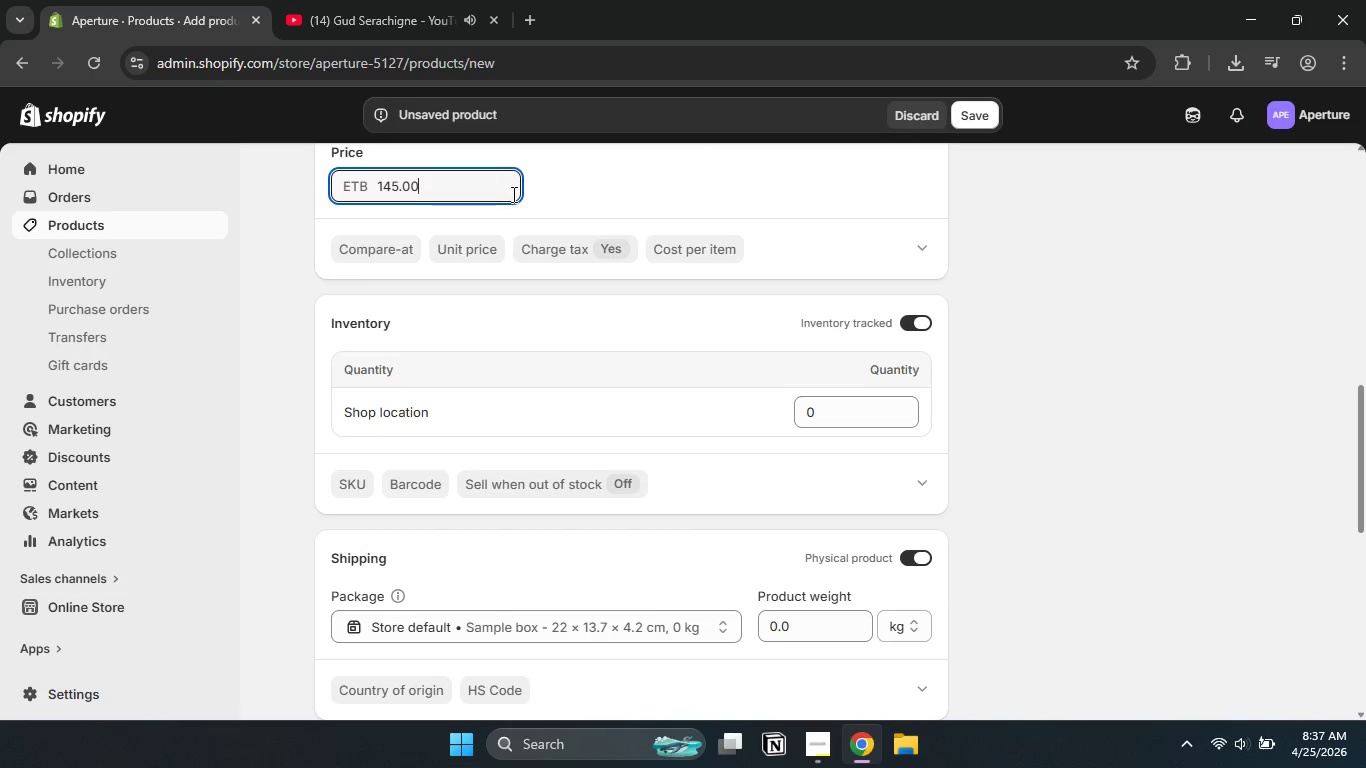 
key(NumpadDecimal)
 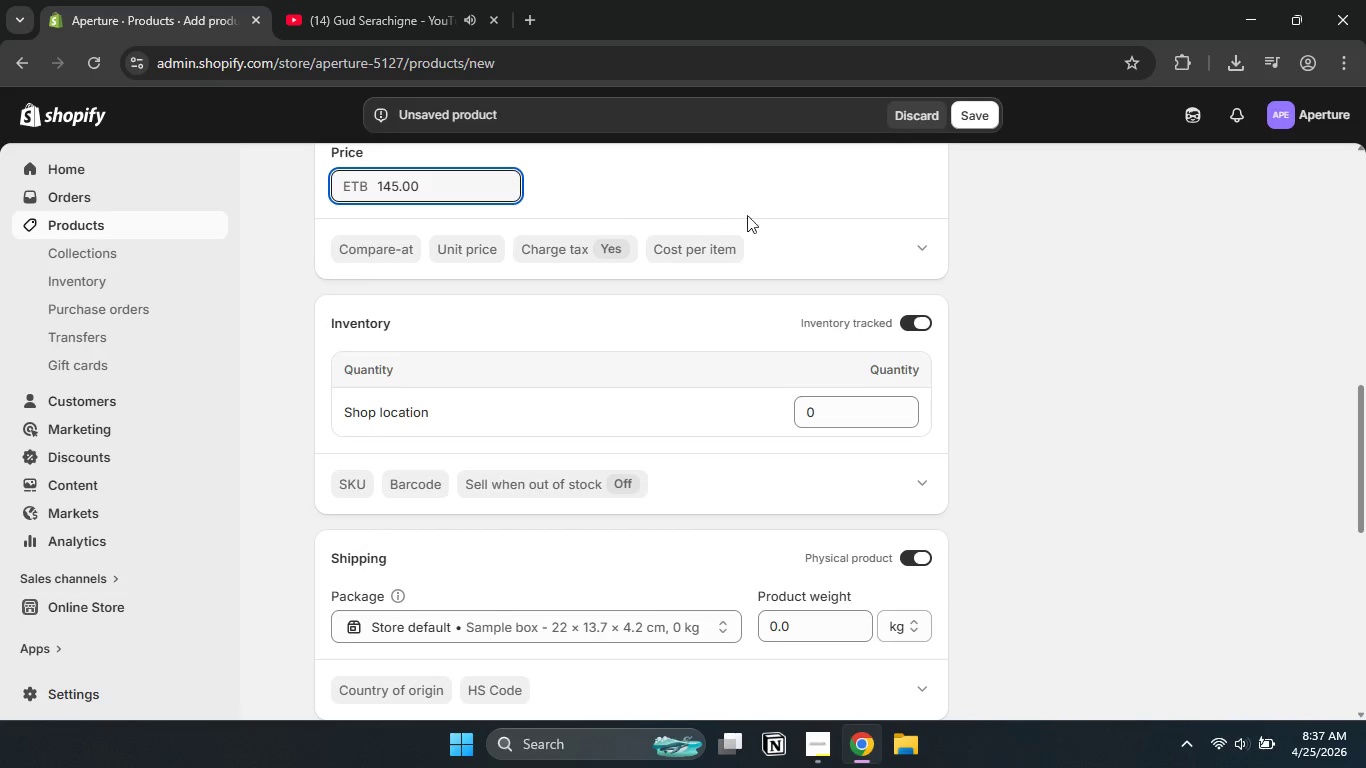 
key(Numpad0)
 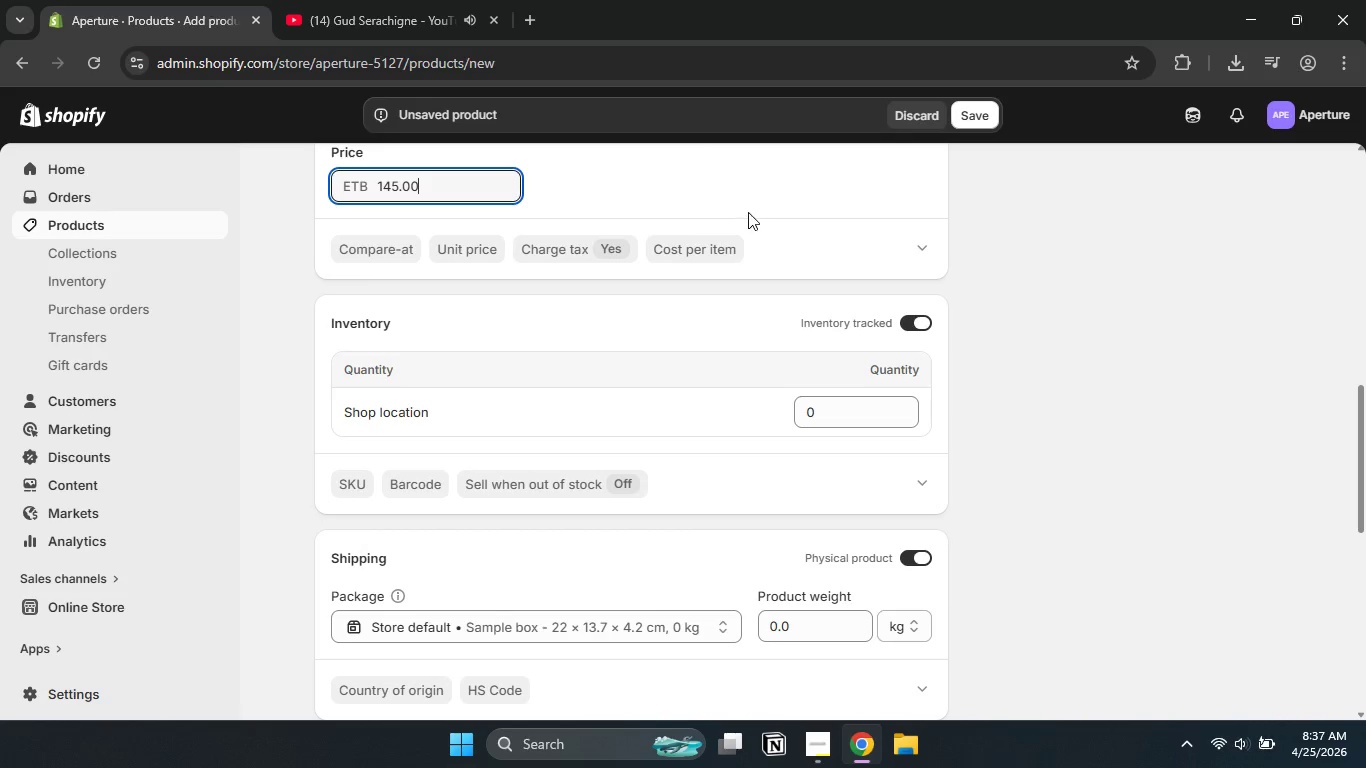 
key(Numpad0)
 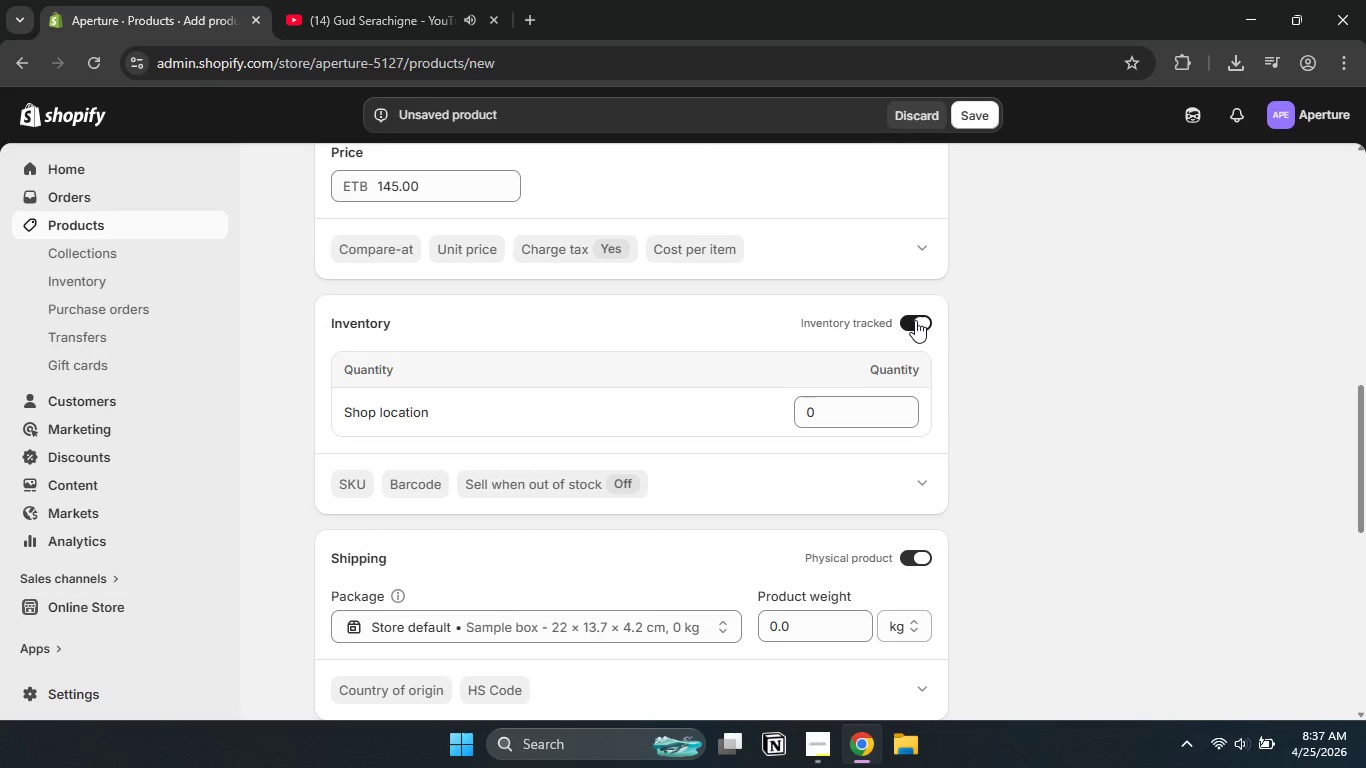 
left_click([743, 198])
 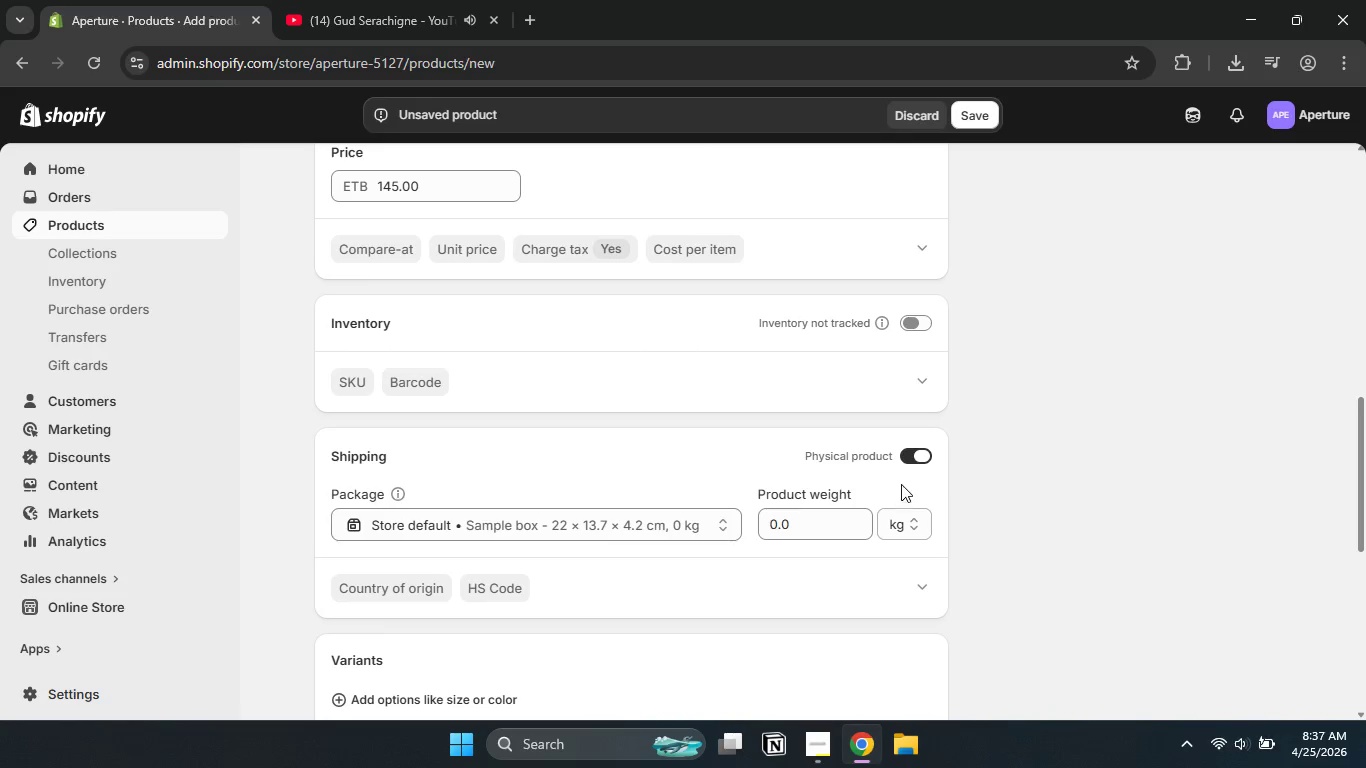 
left_click([916, 320])
 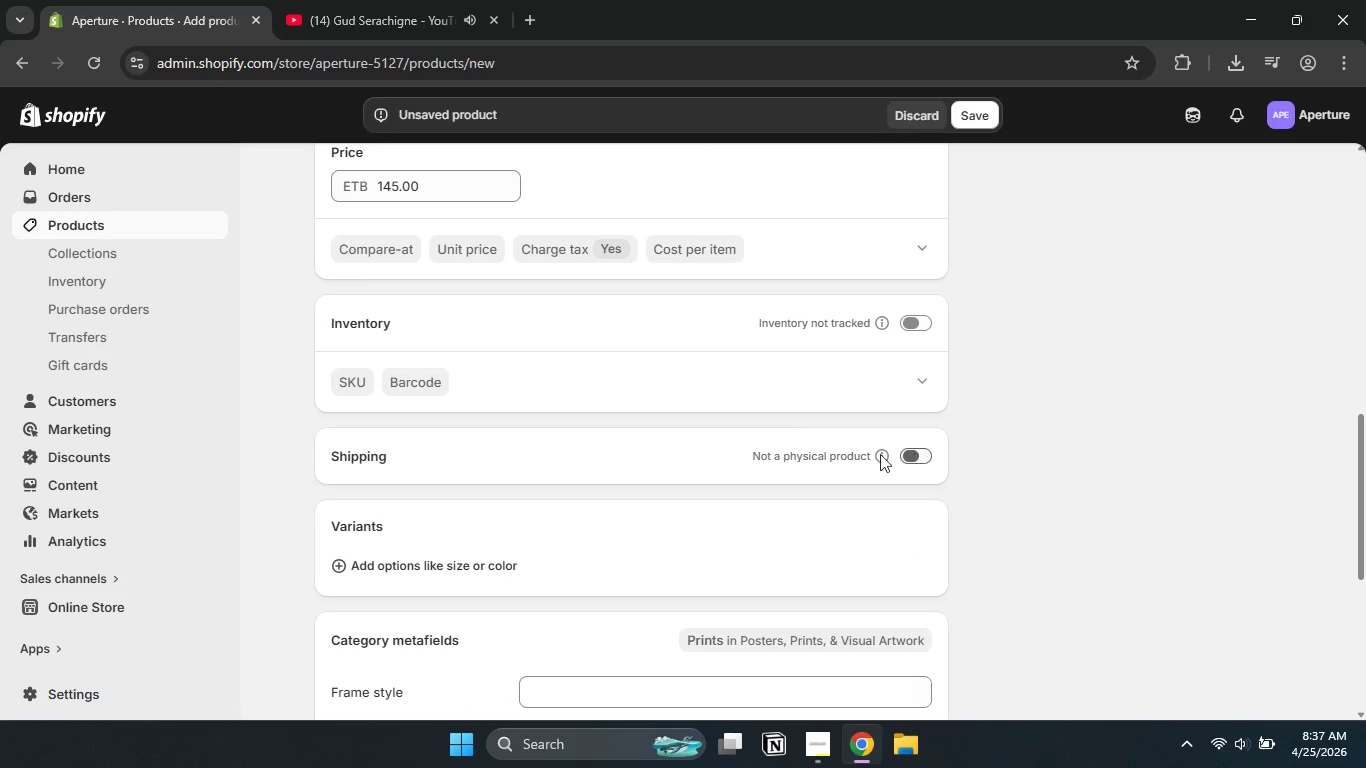 
left_click([915, 454])
 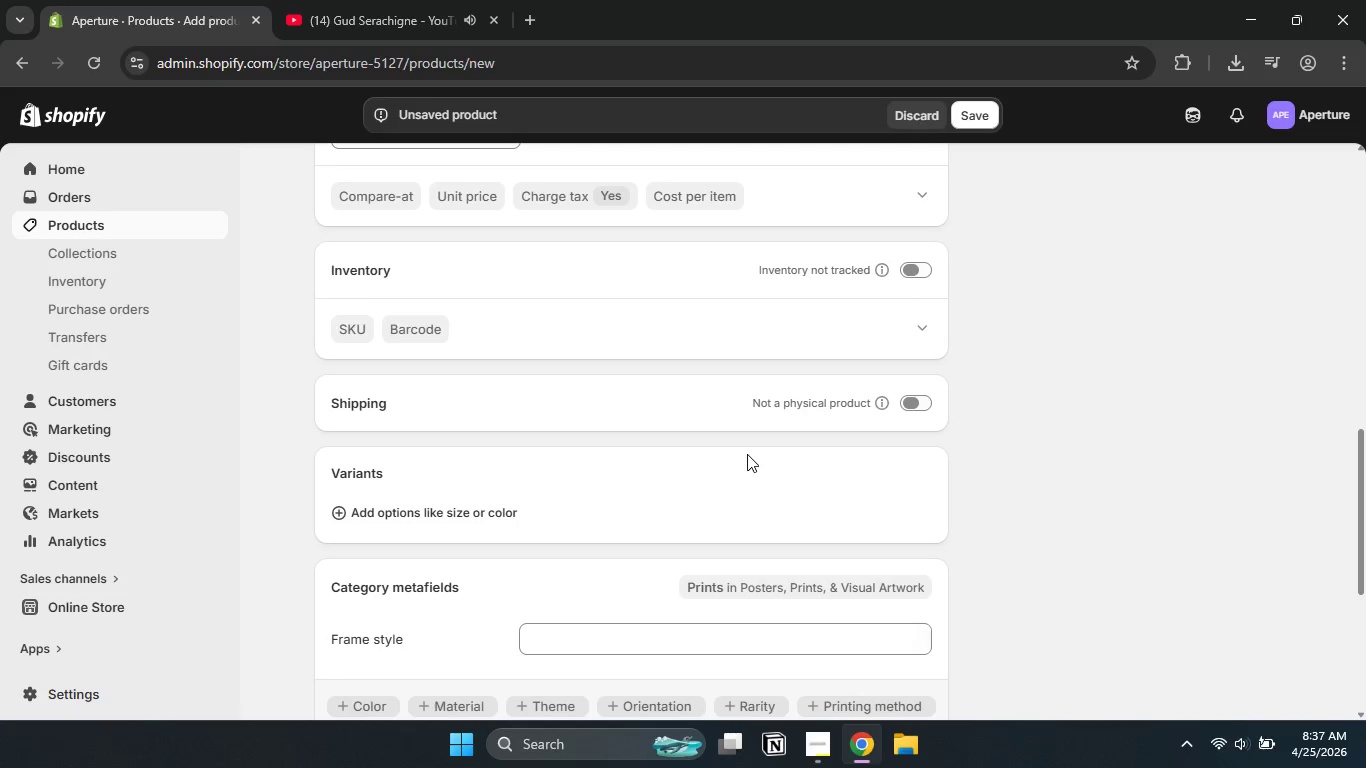 
scroll: coordinate [747, 454], scroll_direction: none, amount: 0.0
 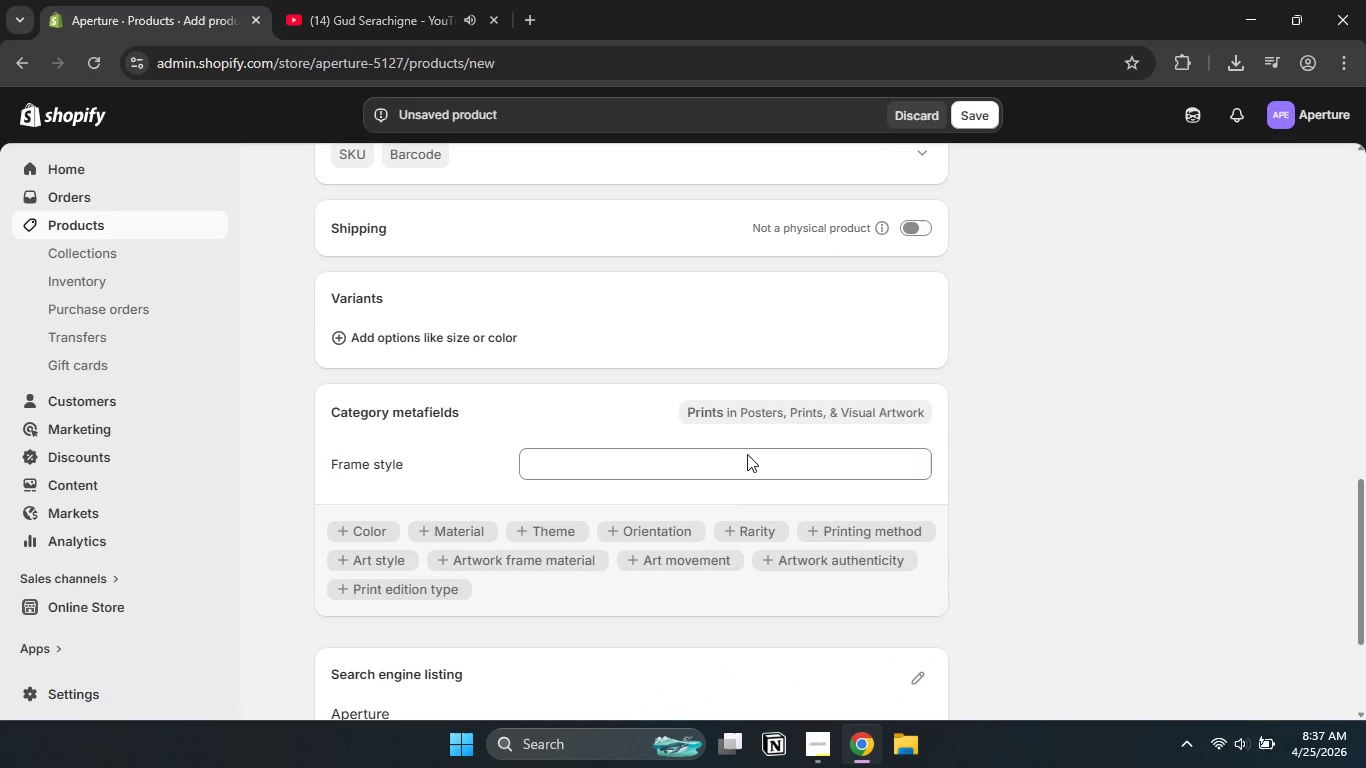 
scroll: coordinate [747, 454], scroll_direction: down, amount: 1.0
 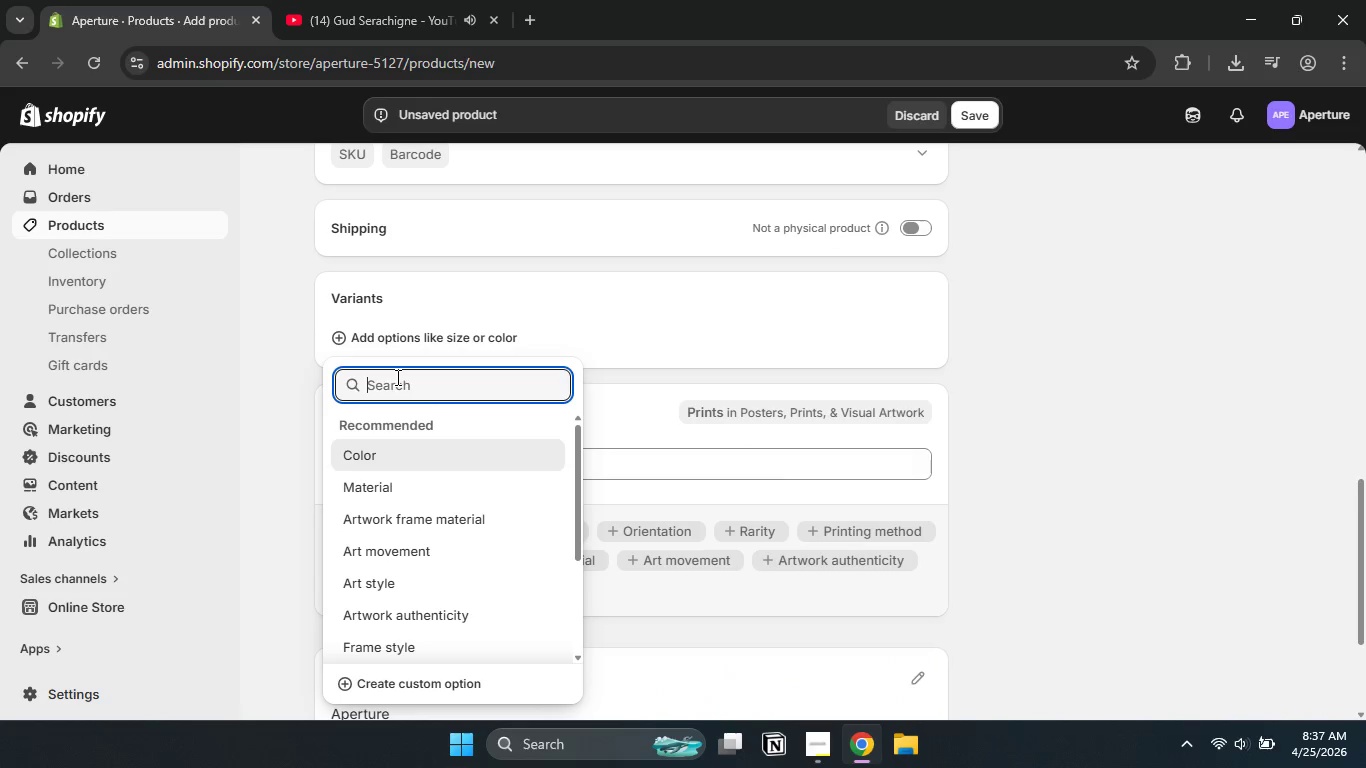 
left_click([391, 330])
 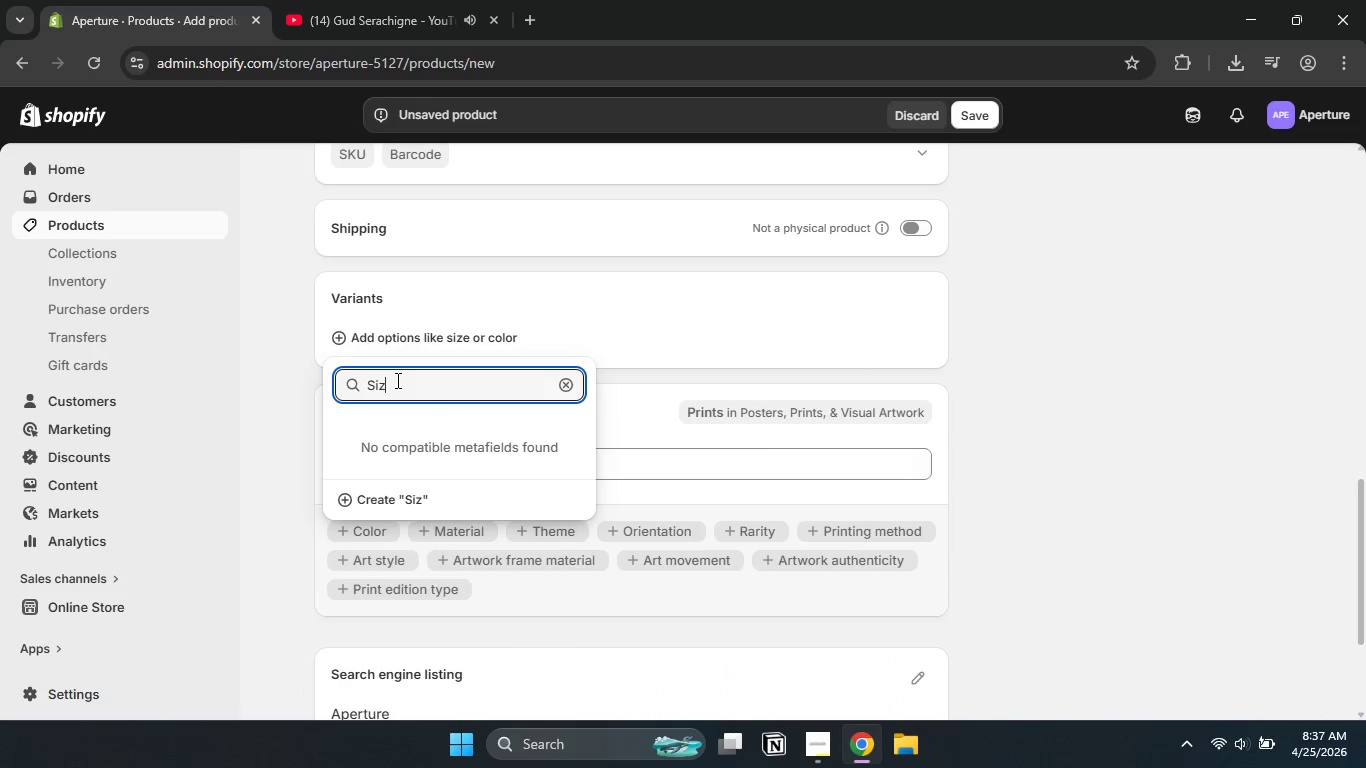 
type(Size)
 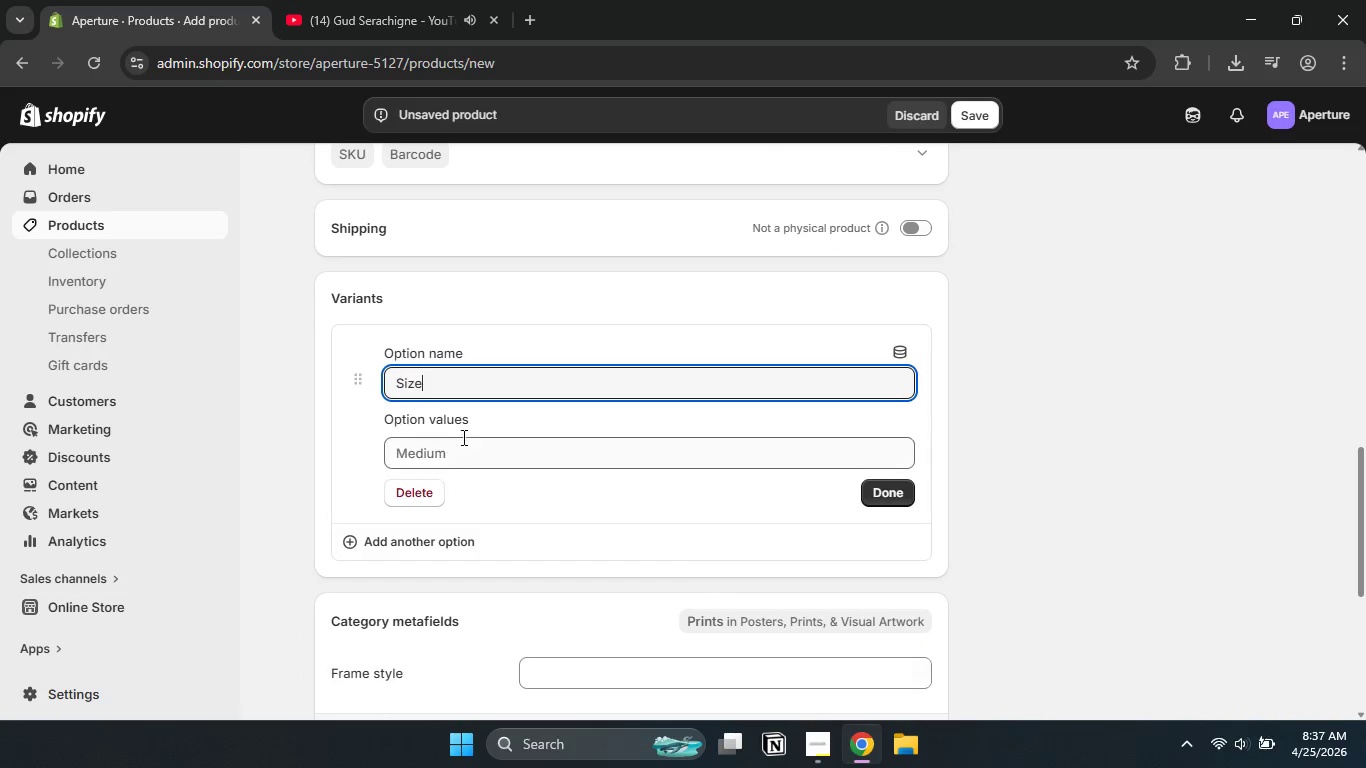 
left_click([408, 492])
 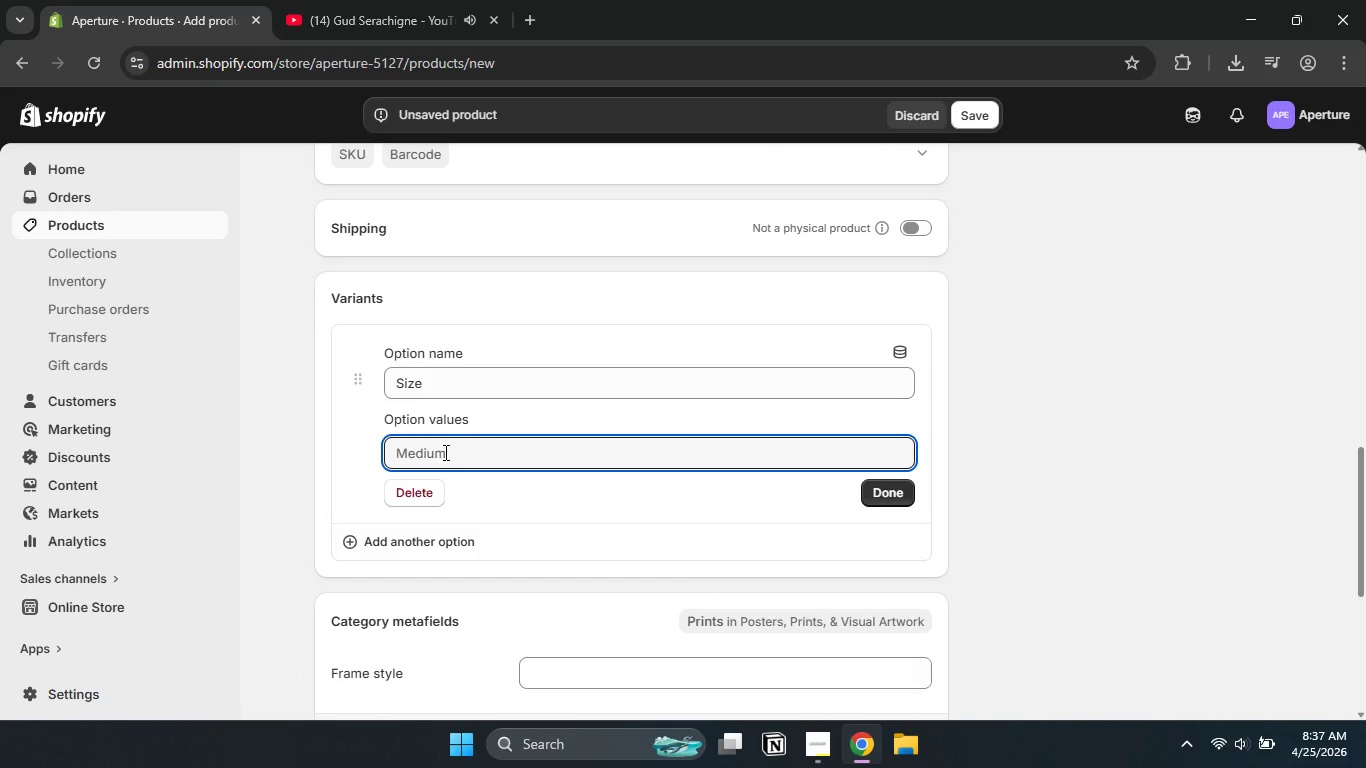 
left_click([444, 452])
 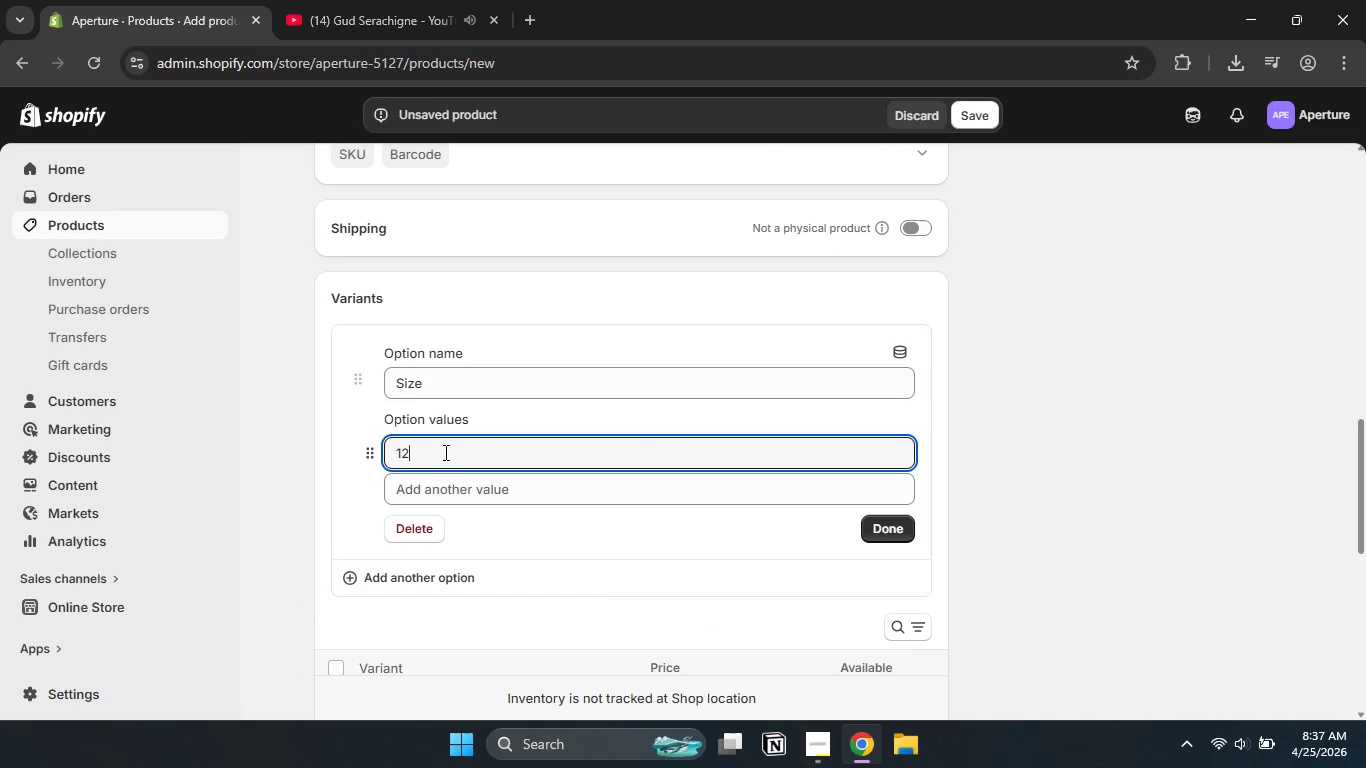 
key(Numpad1)
 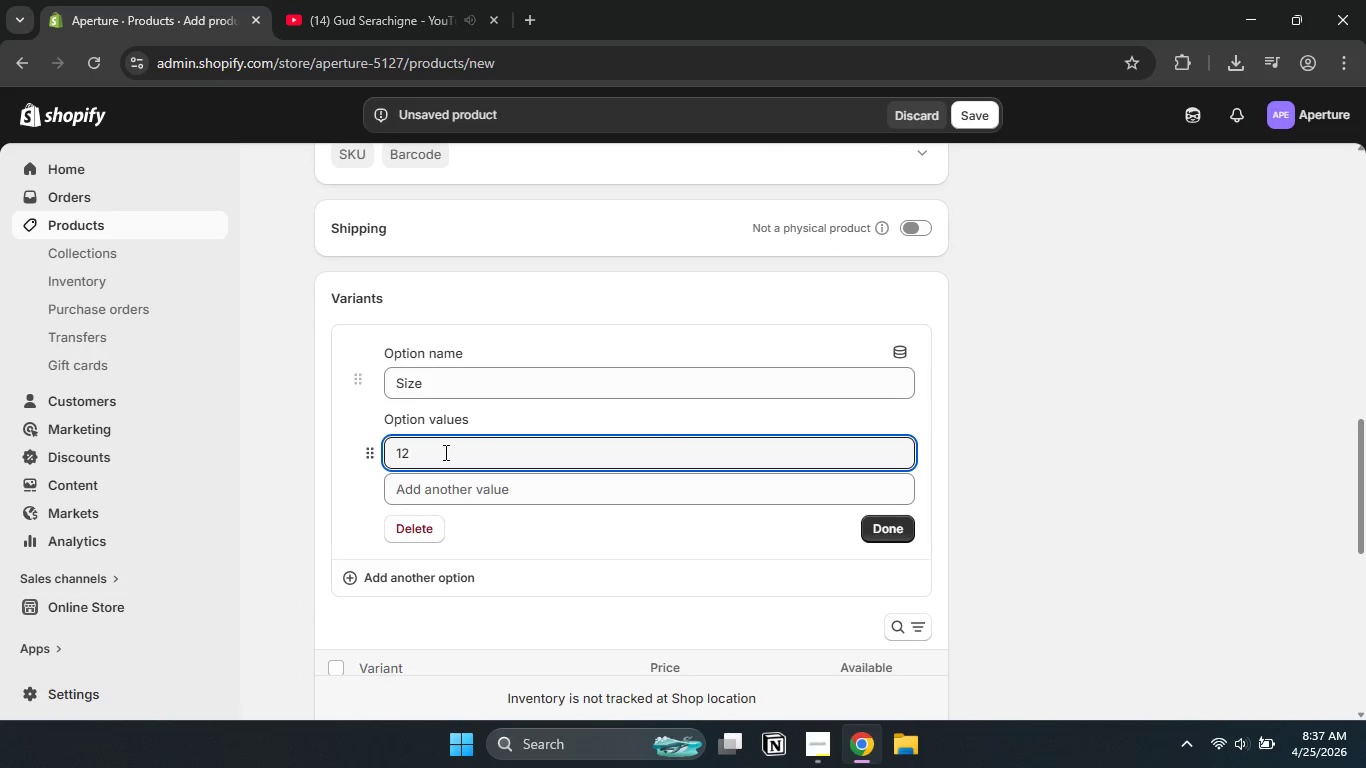 
key(Numpad2)
 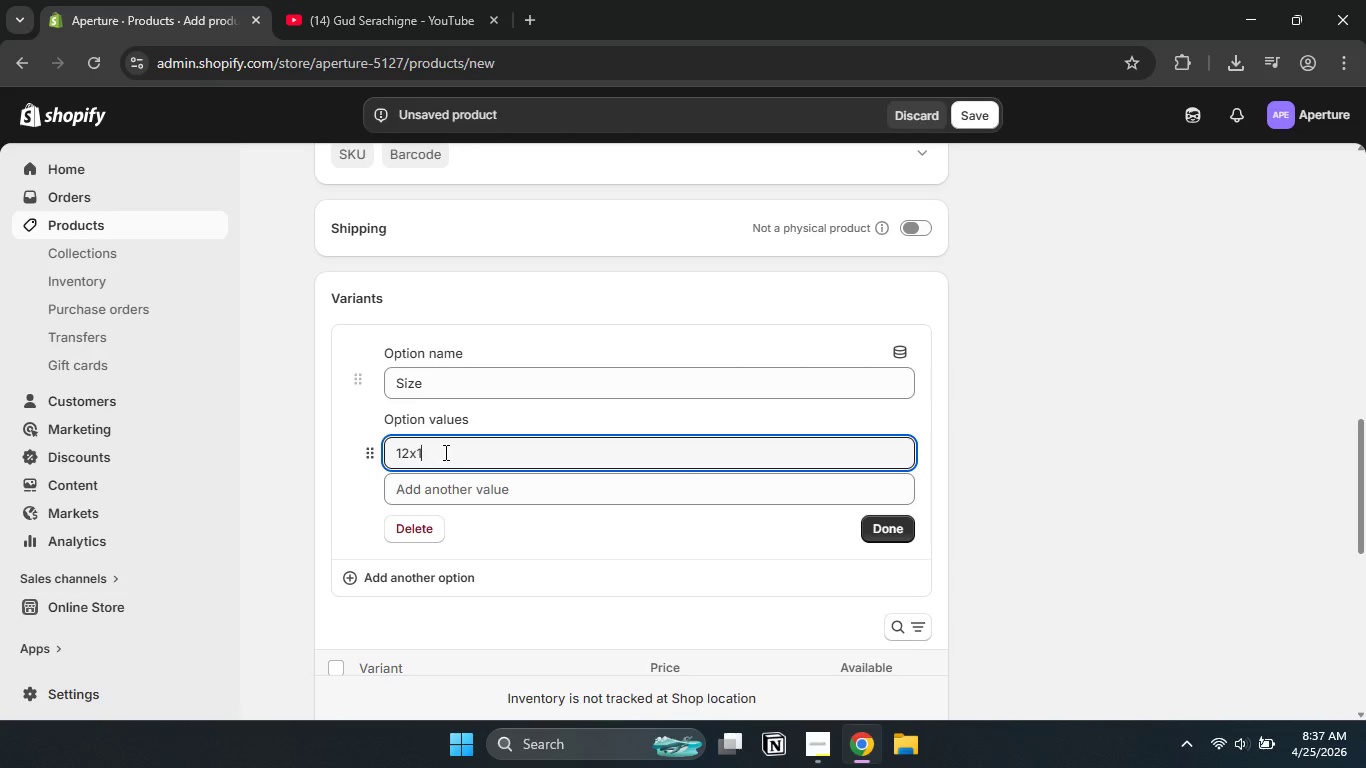 
key(X)
 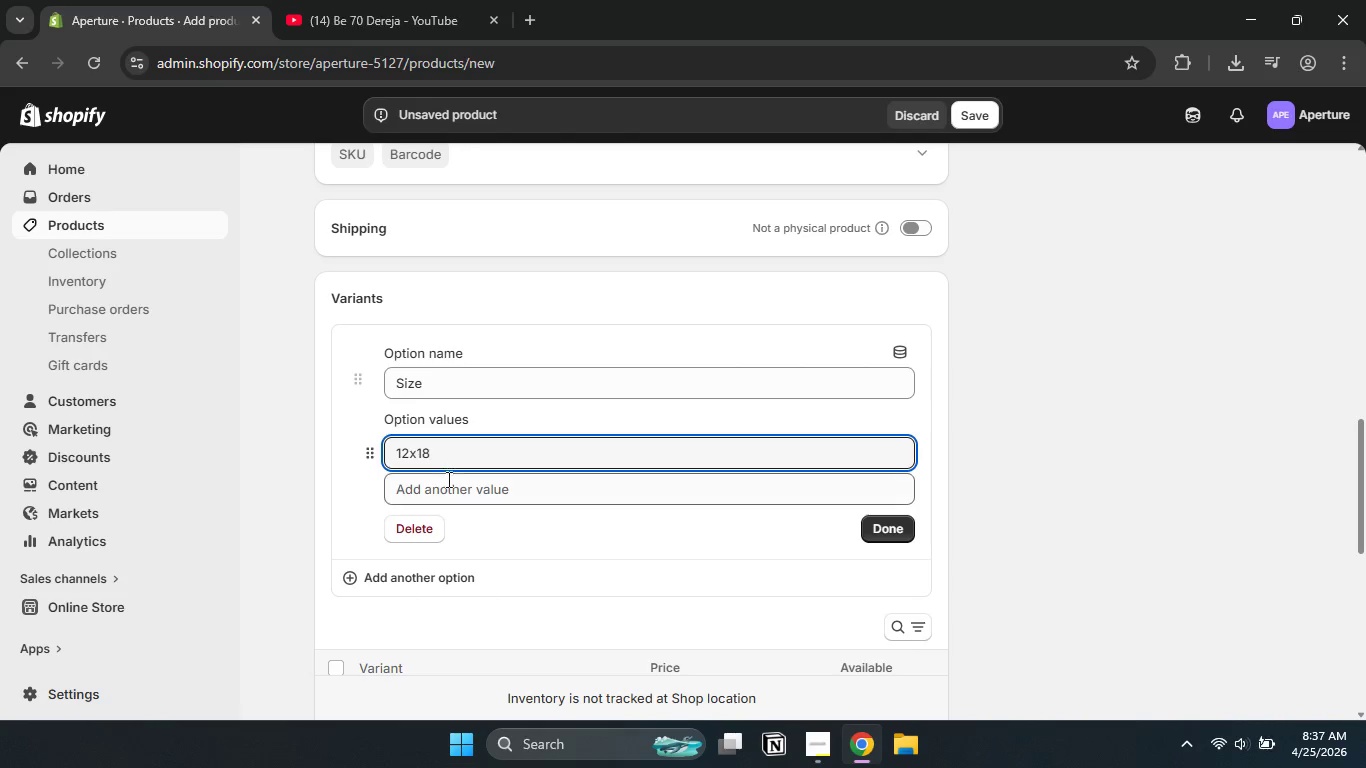 
key(Numpad1)
 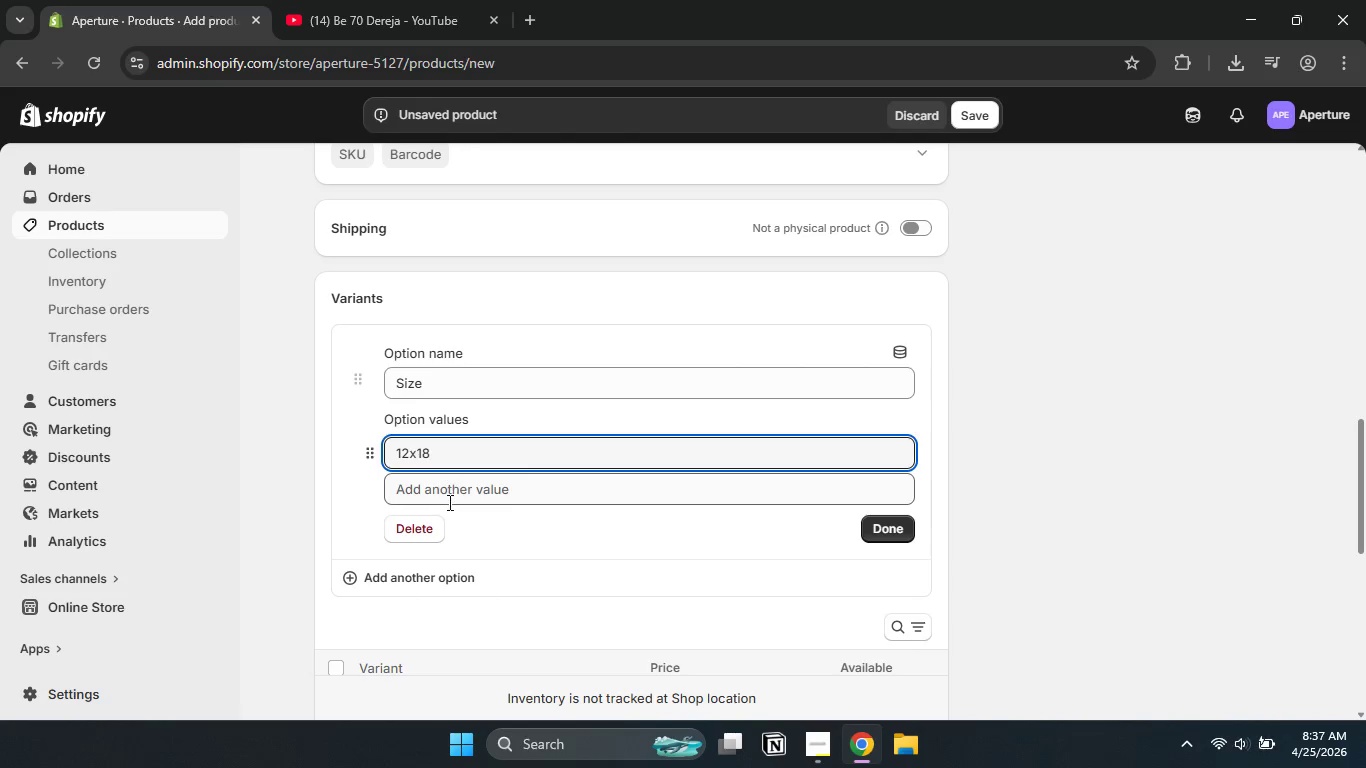 
key(Numpad8)
 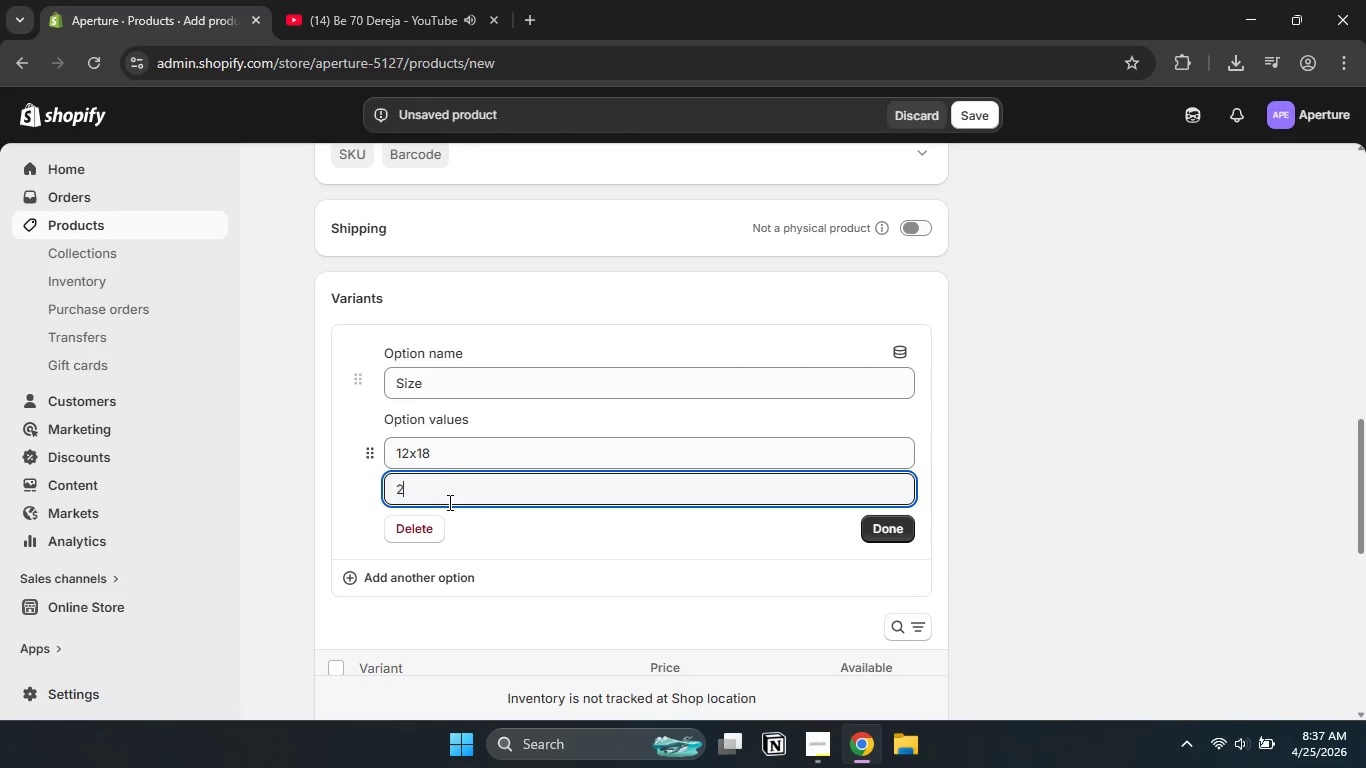 
left_click([448, 502])
 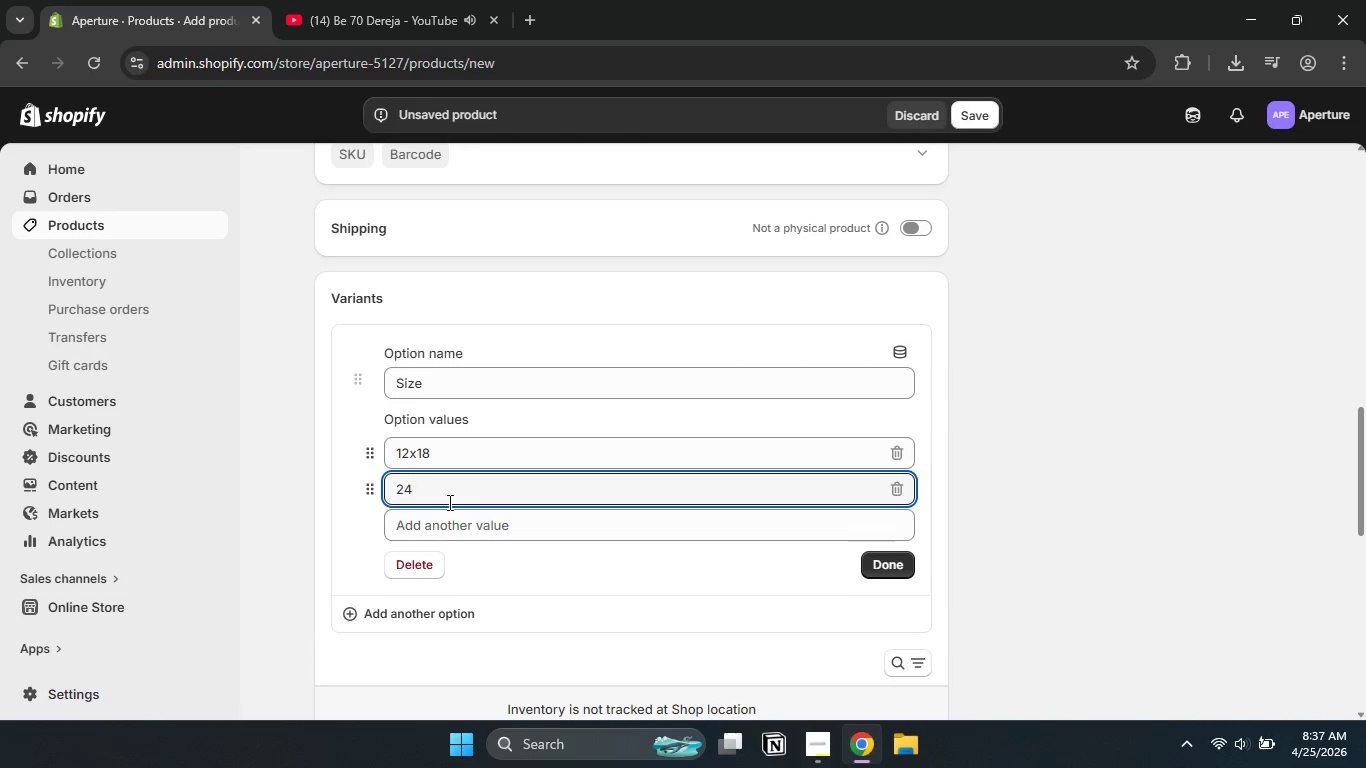 
key(Numpad2)
 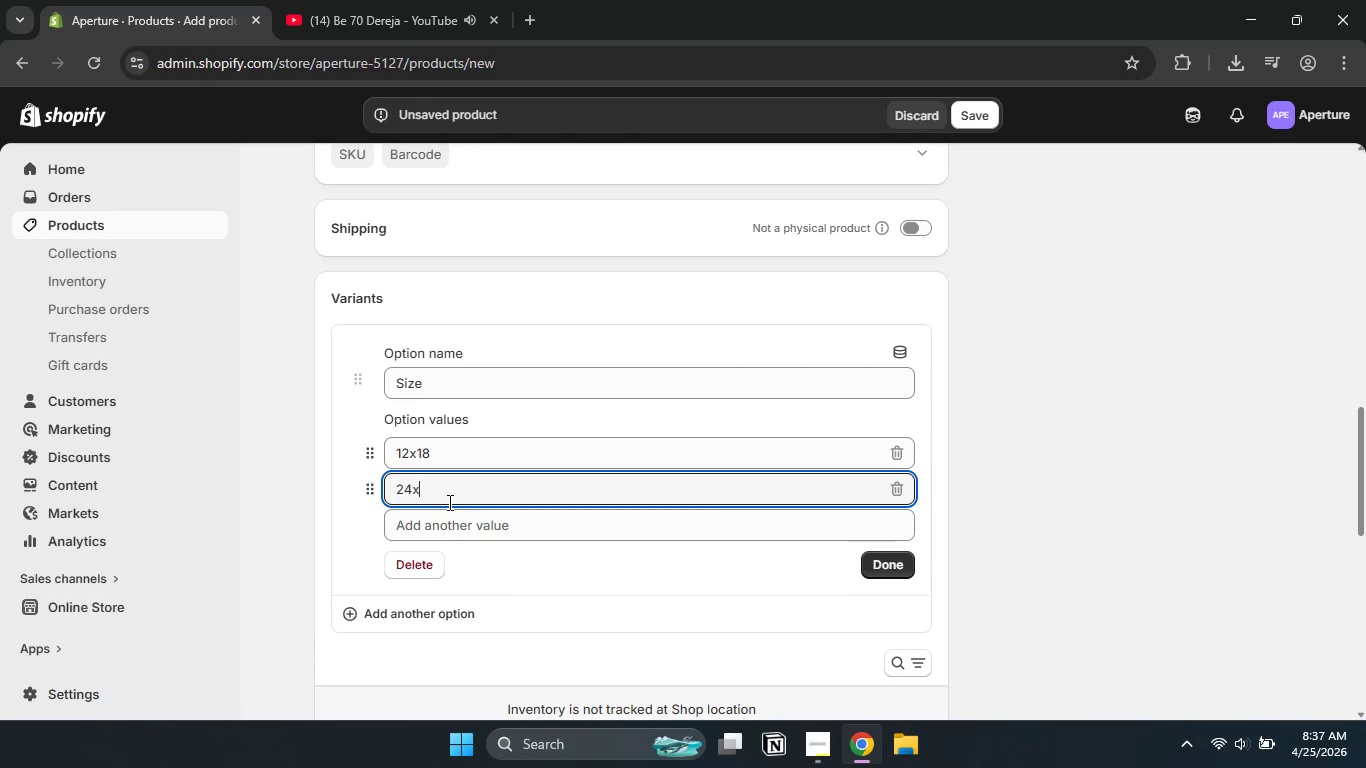 
key(Numpad4)
 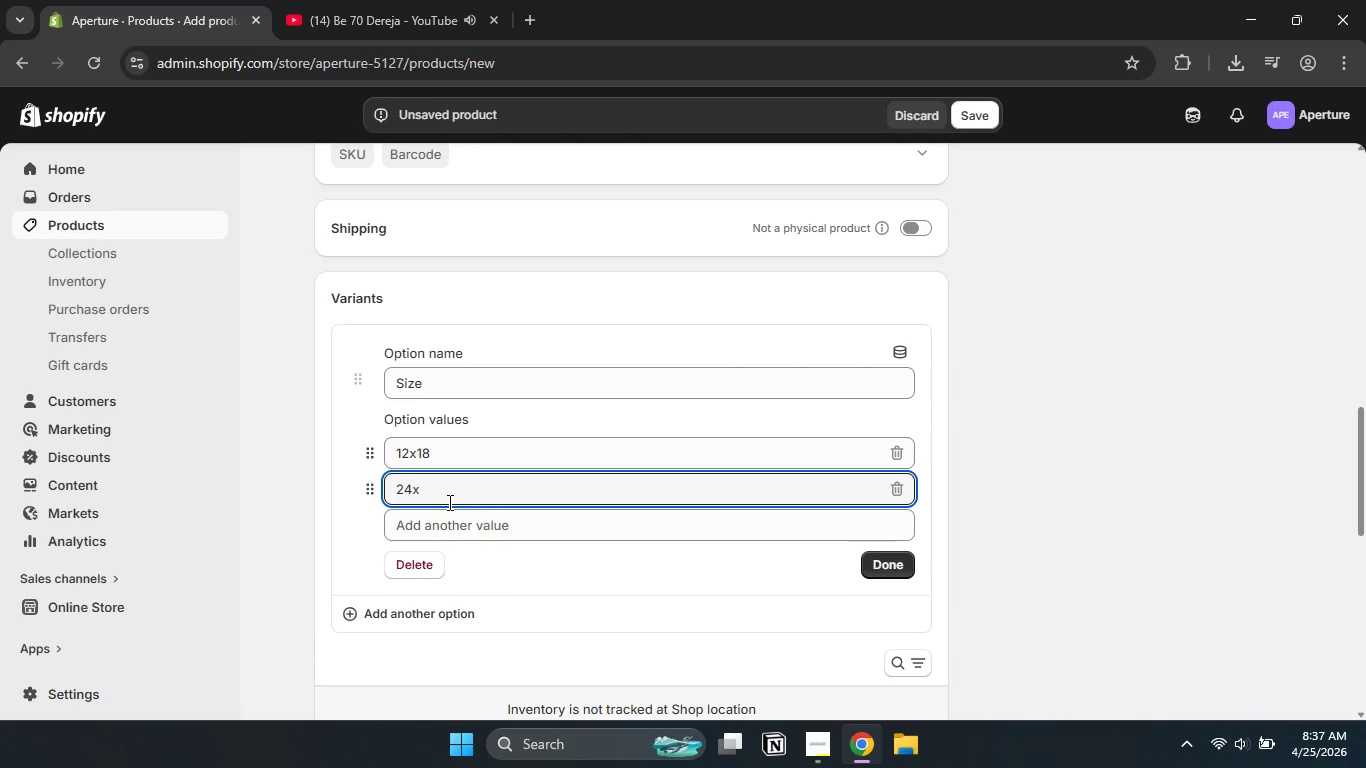 
key(X)
 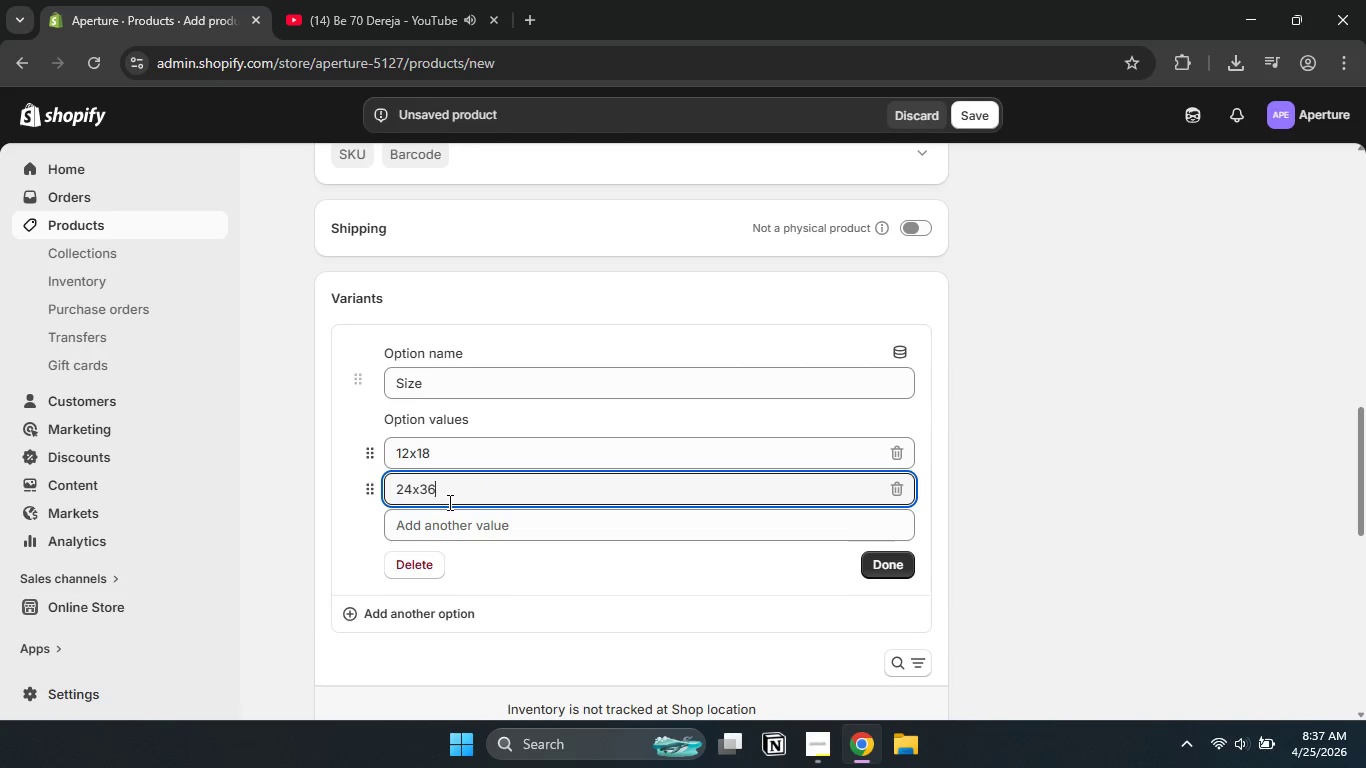 
key(Numpad3)
 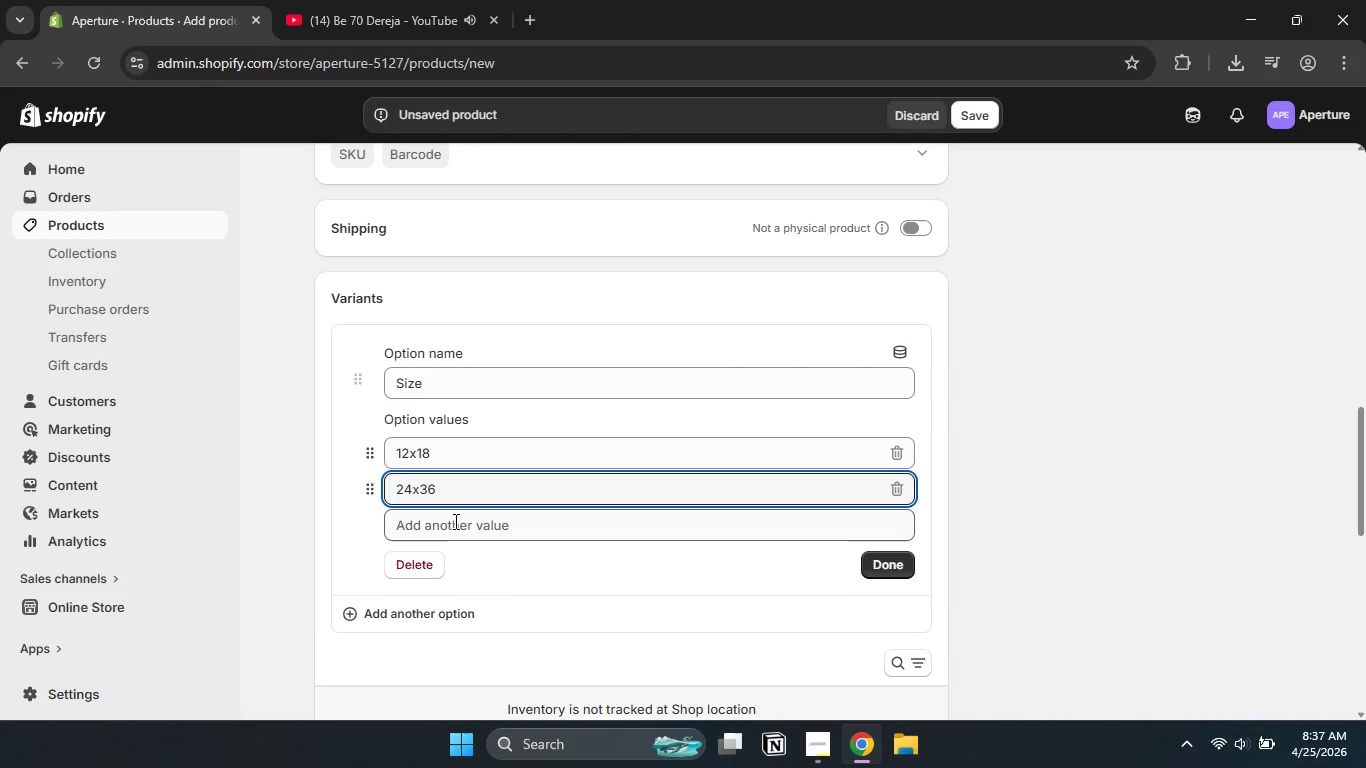 
key(Numpad6)
 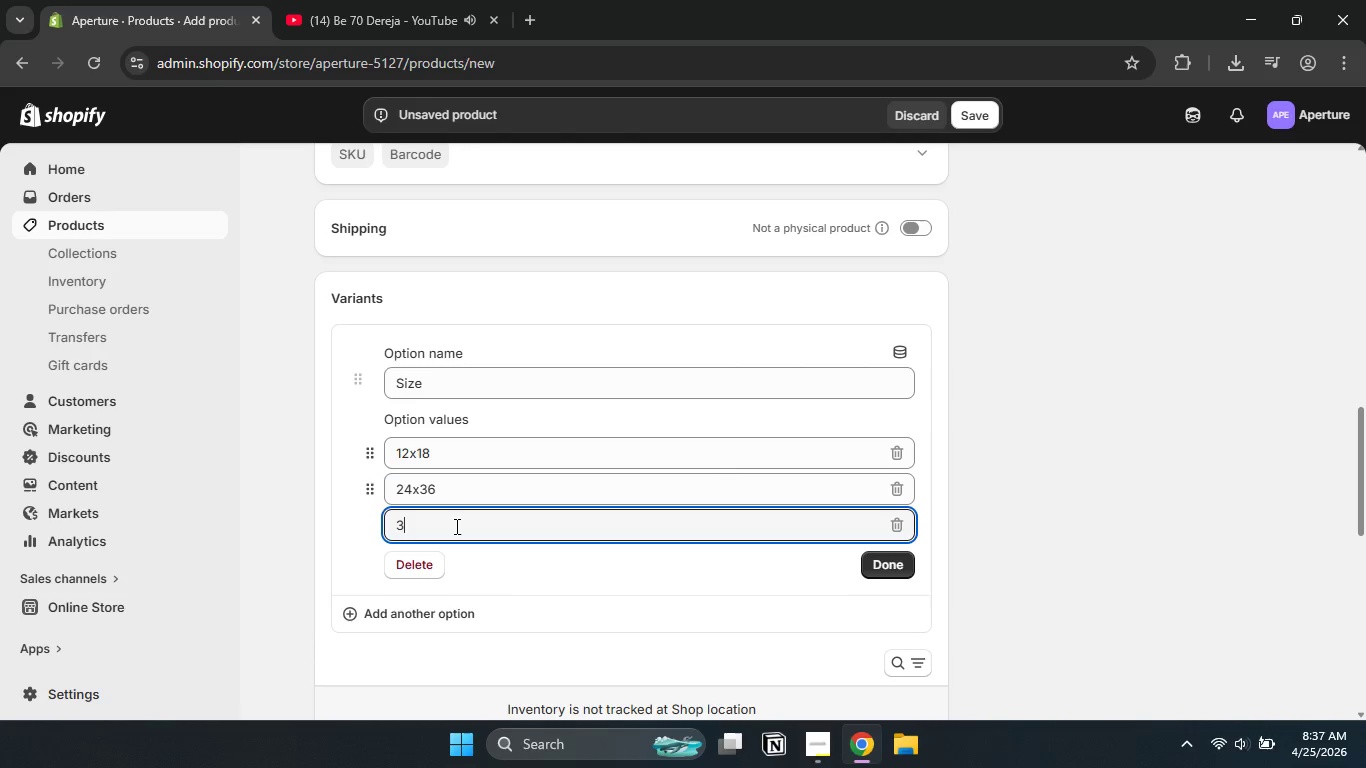 
left_click([455, 526])
 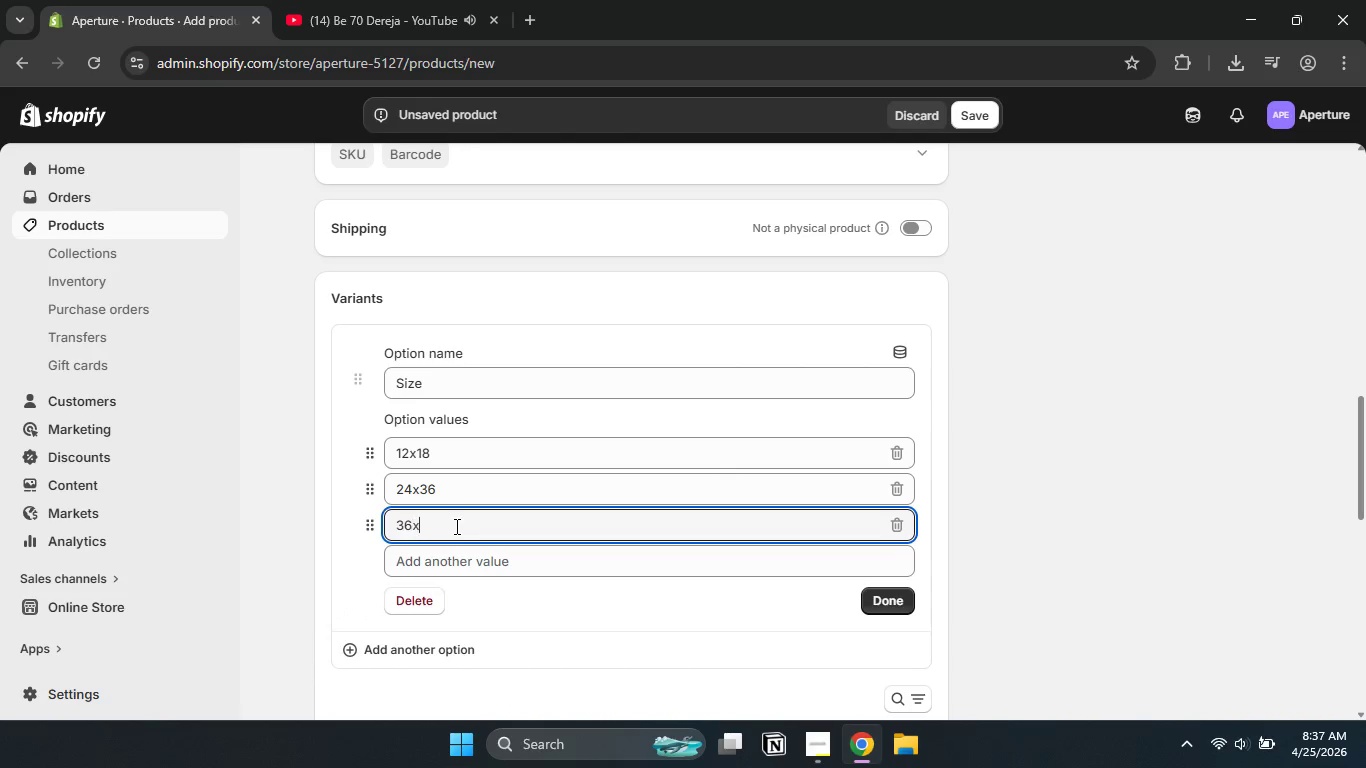 
key(Numpad3)
 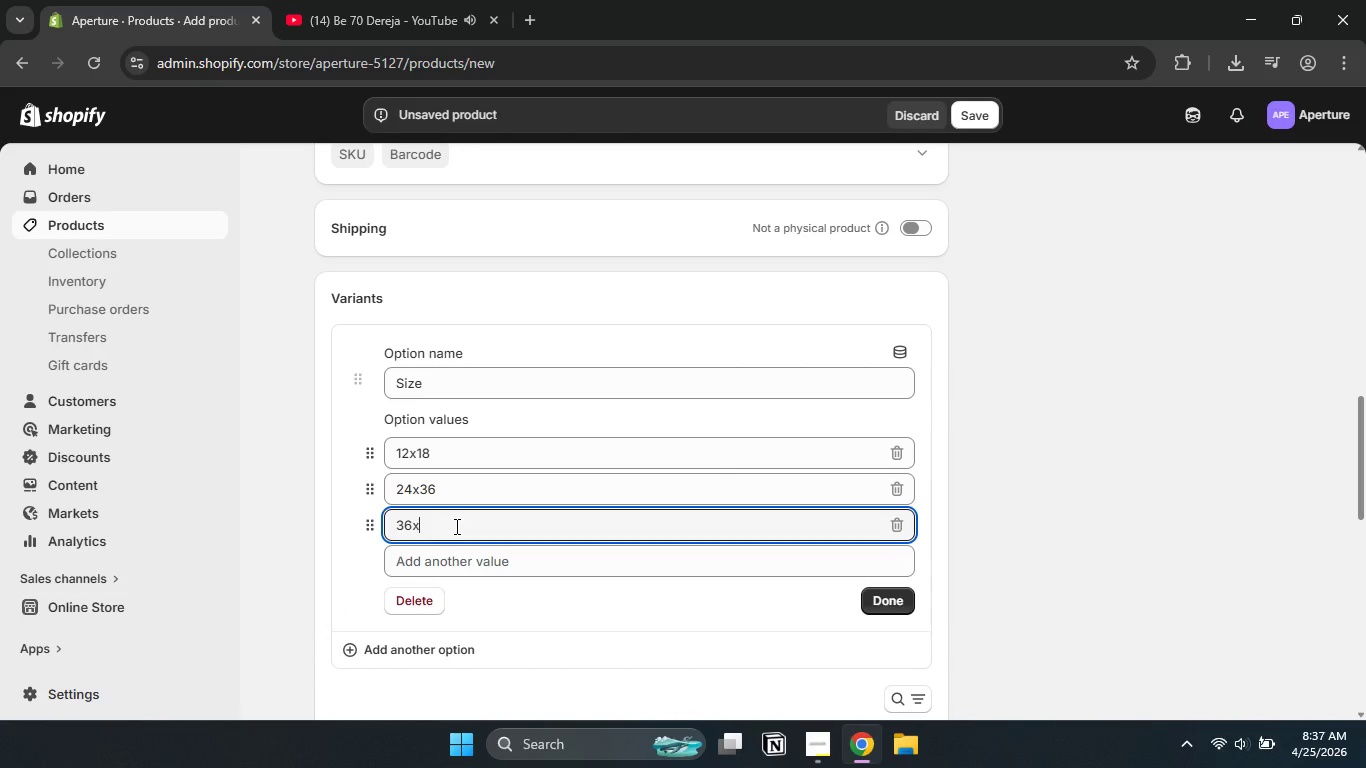 
key(Numpad6)
 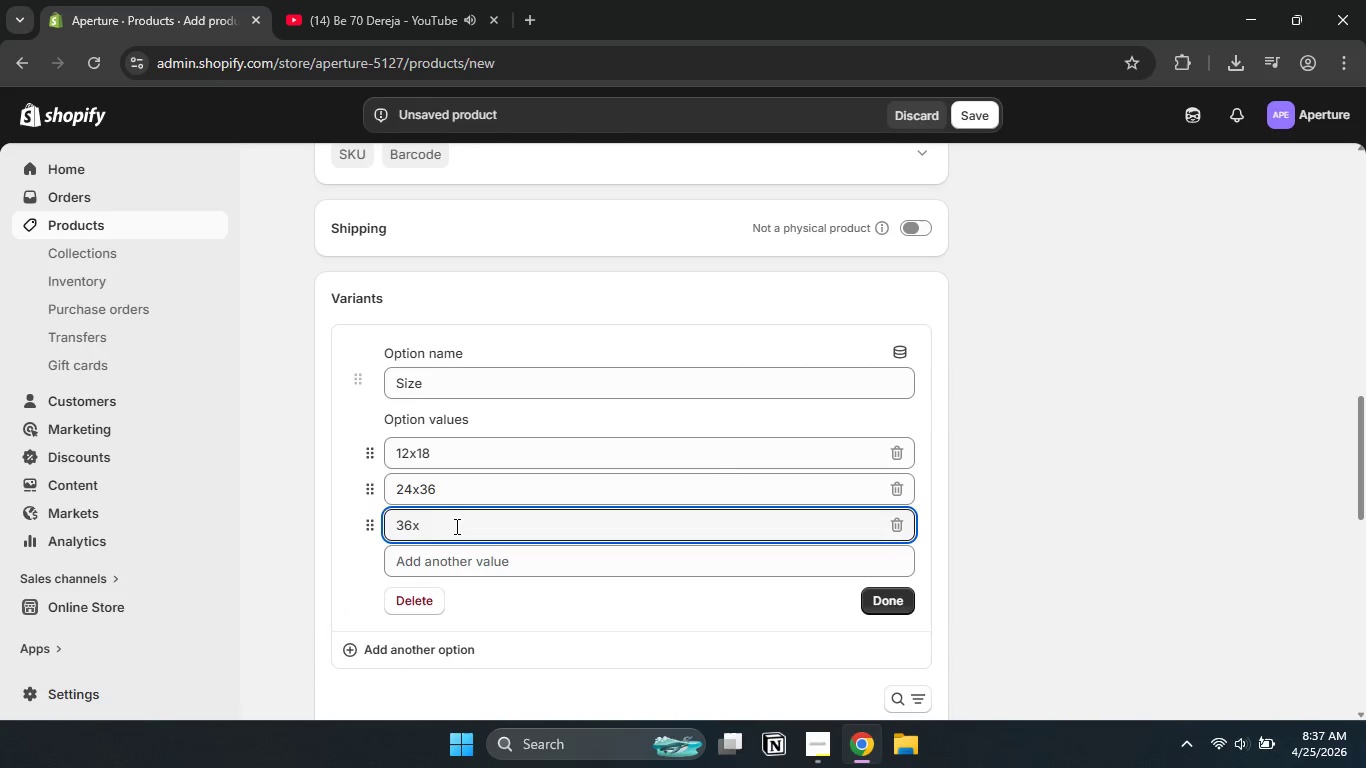 
key(X)
 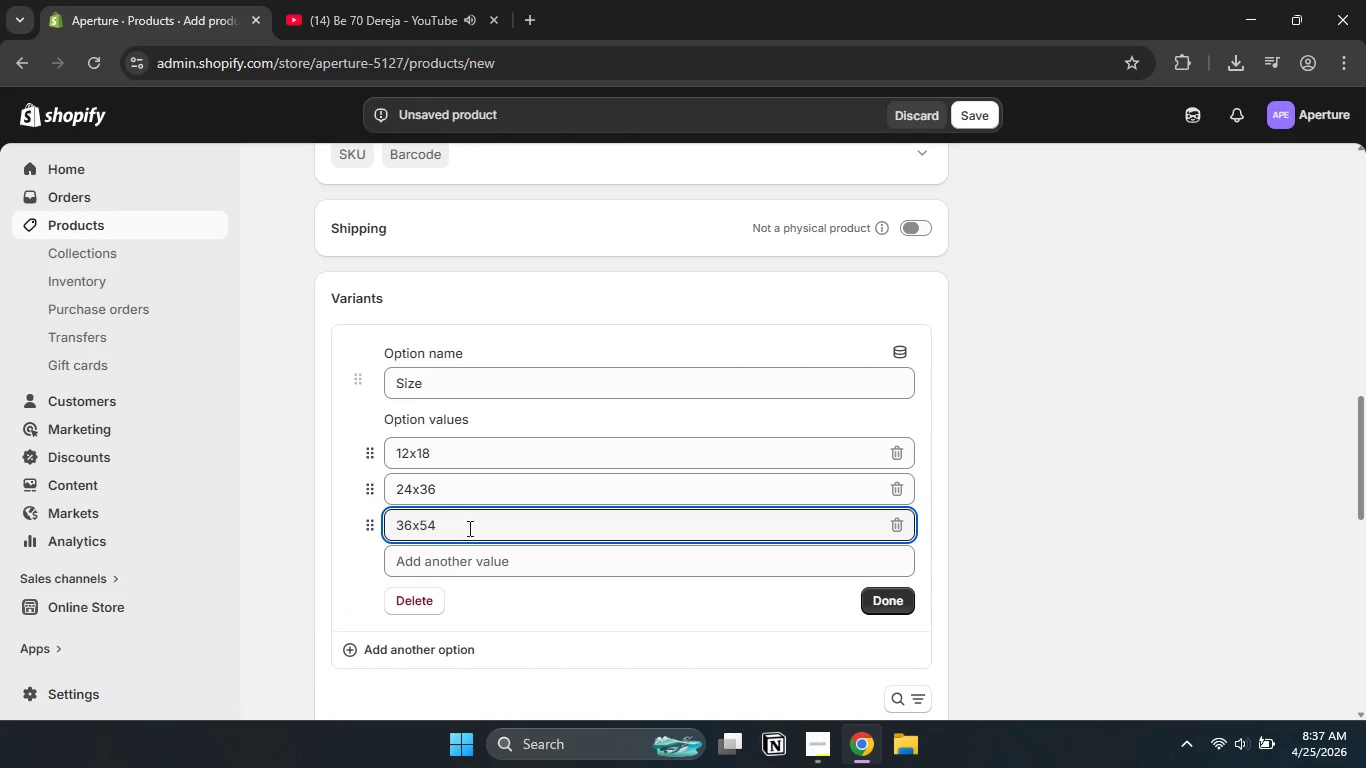 
key(Numpad5)
 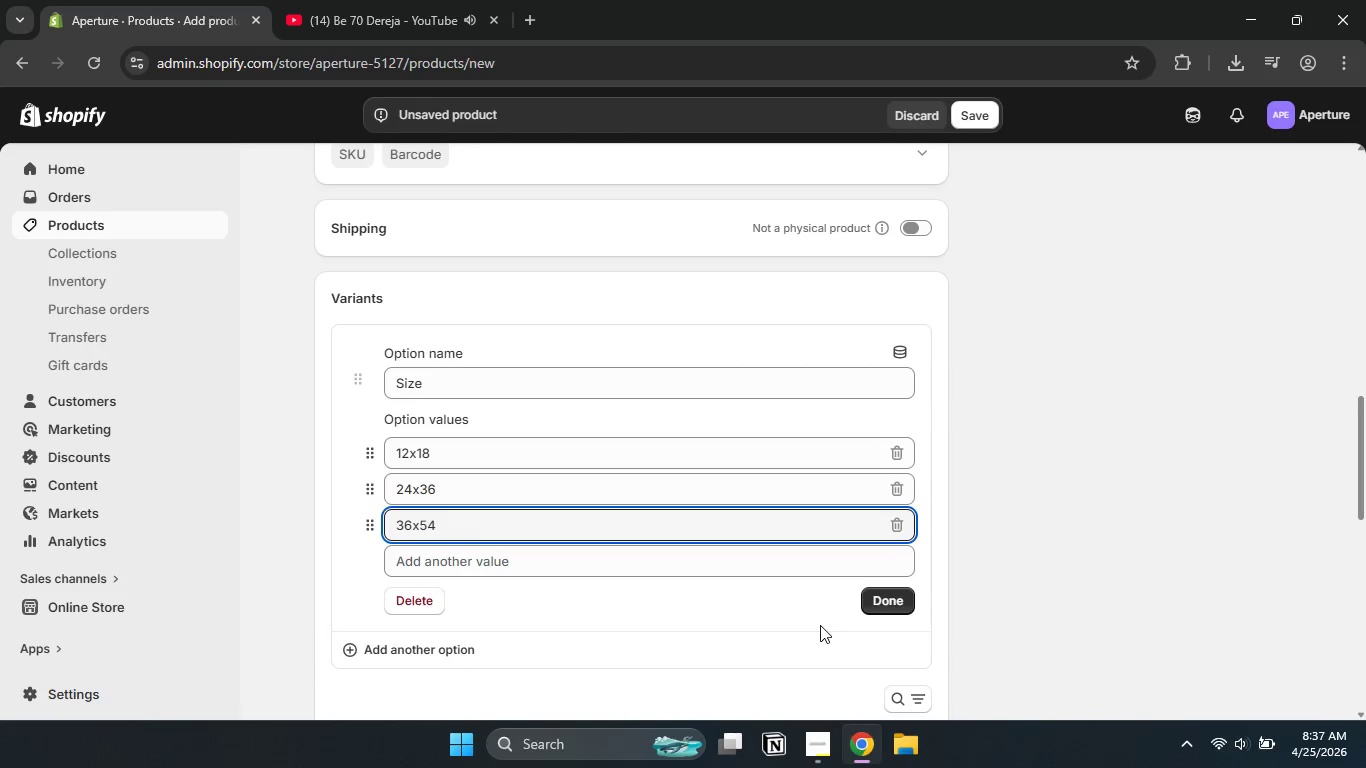 
key(Numpad4)
 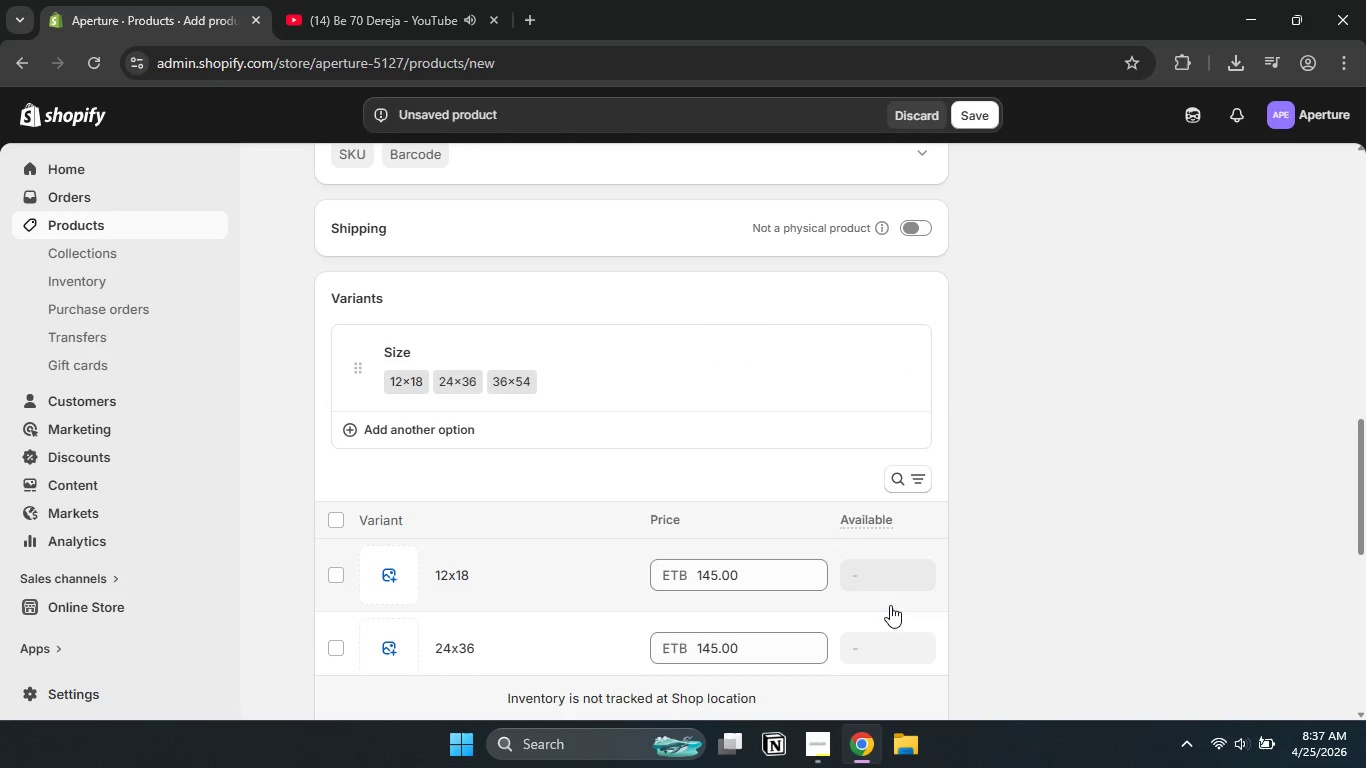 
left_click([890, 605])
 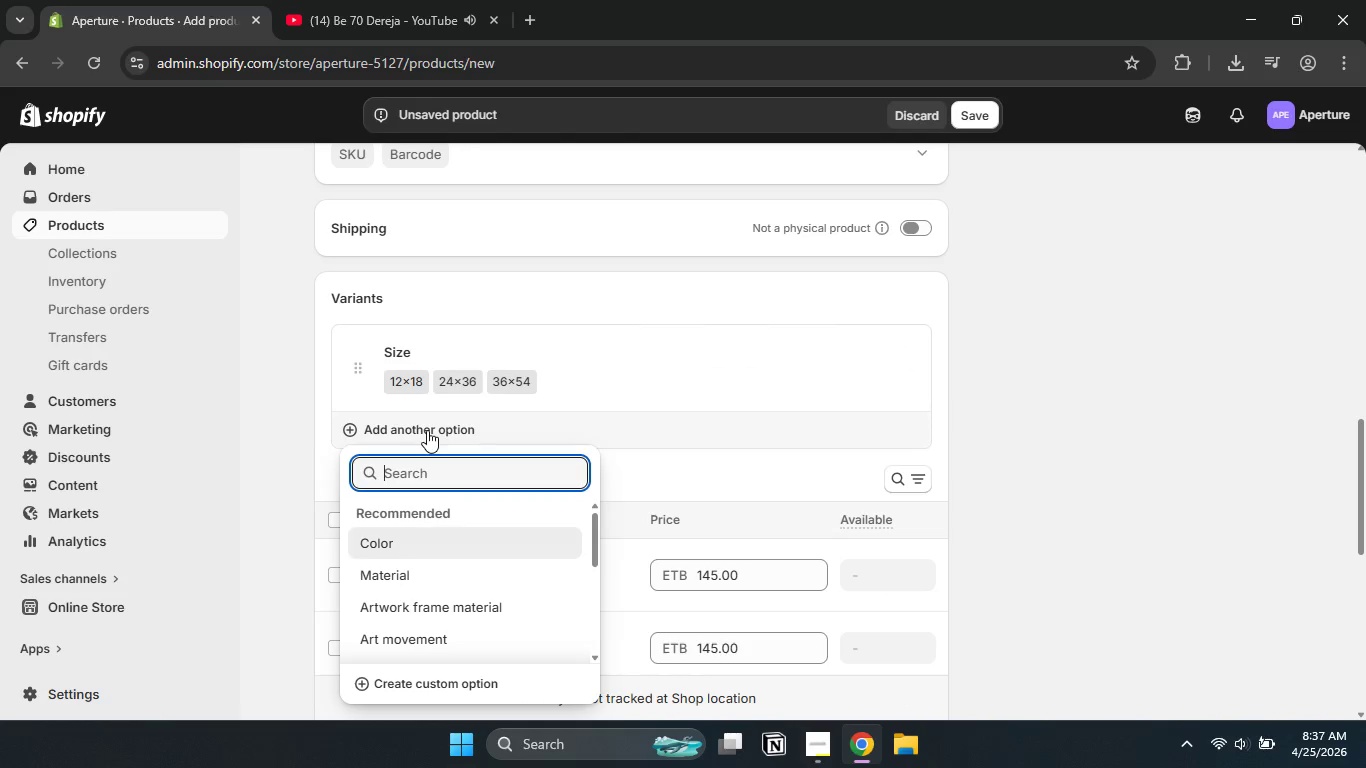 
left_click([427, 430])
 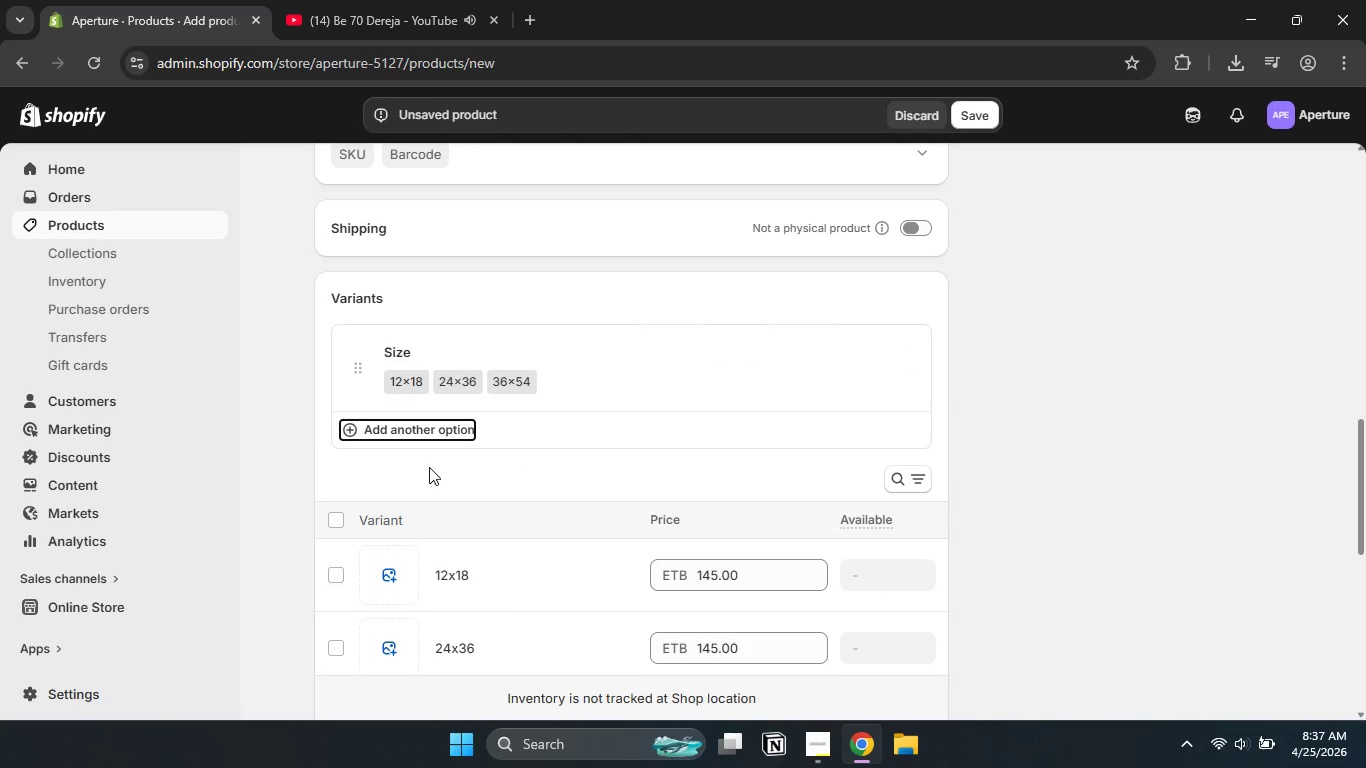 
left_click([429, 467])
 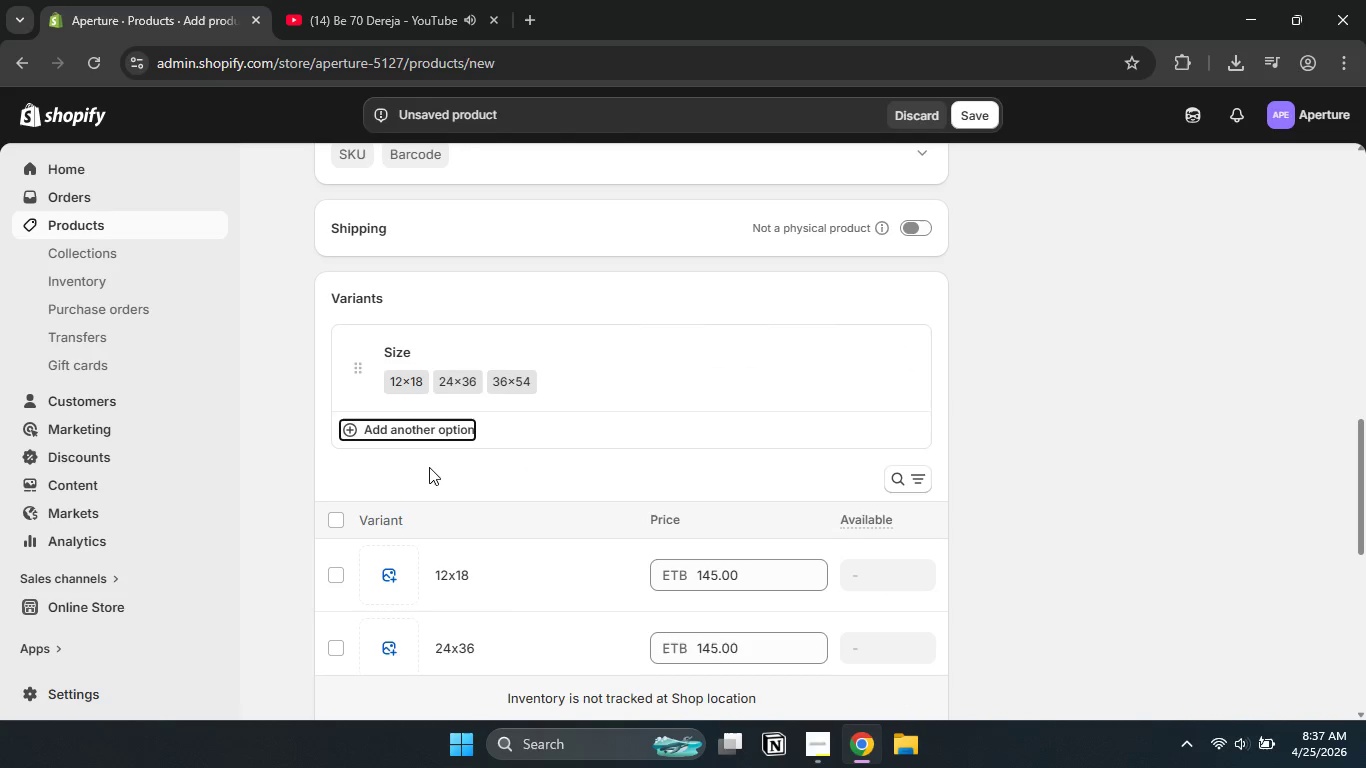 
type(Frame)
 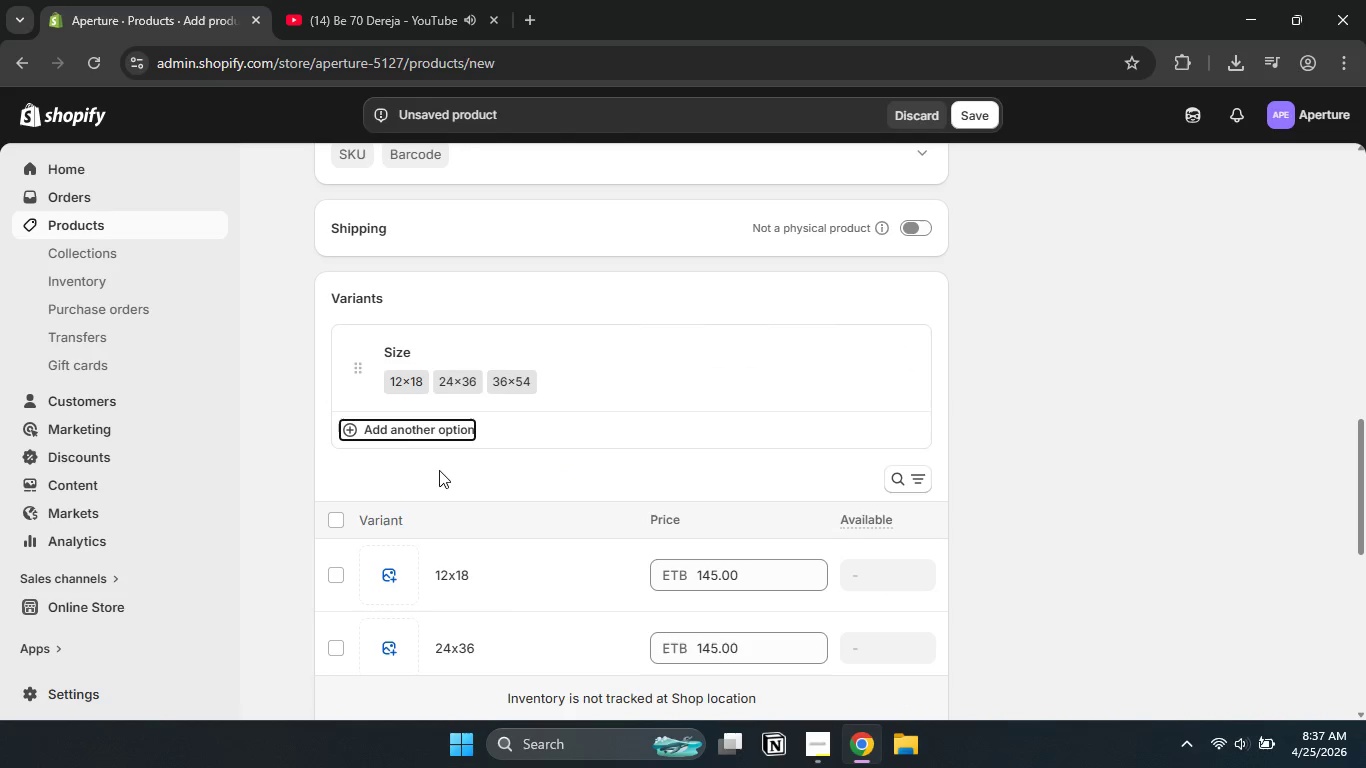 
left_click([439, 470])
 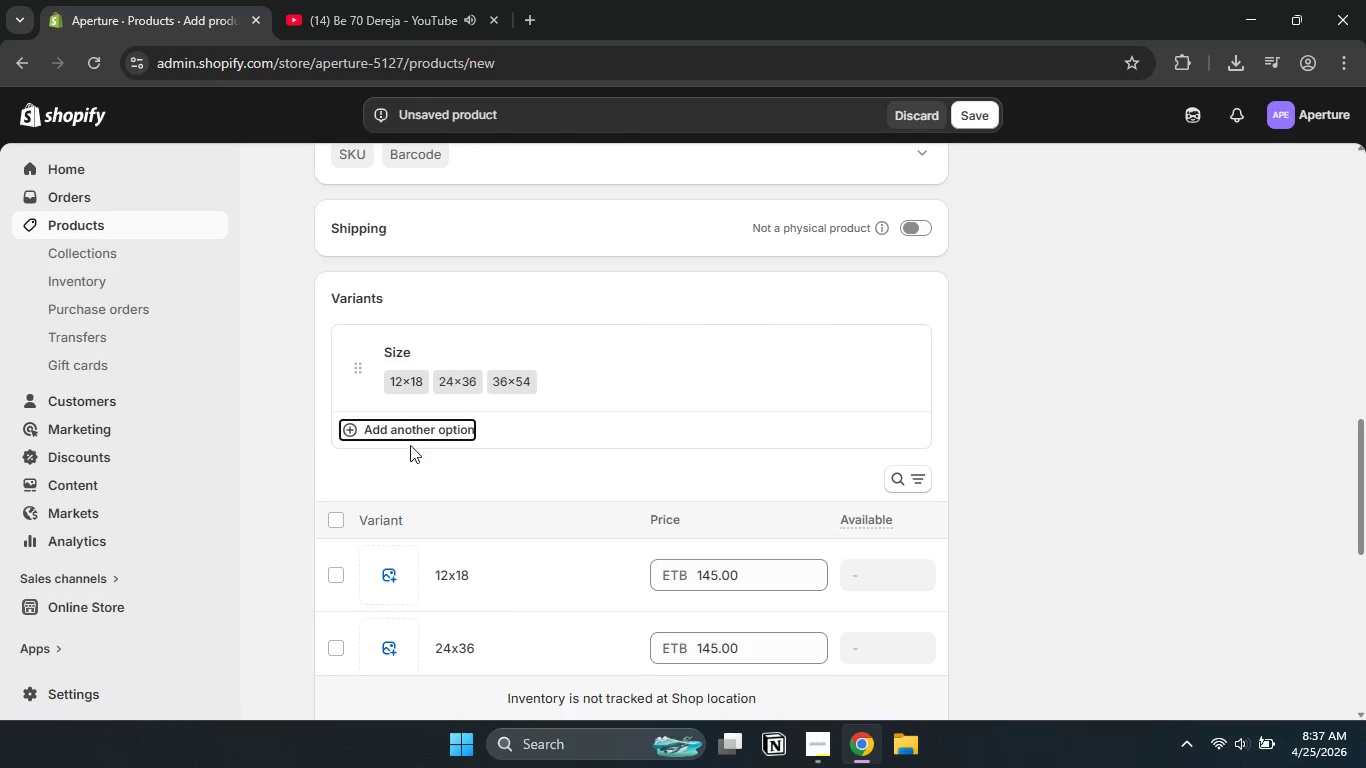 
hold_key(key=ShiftLeft, duration=0.73)
 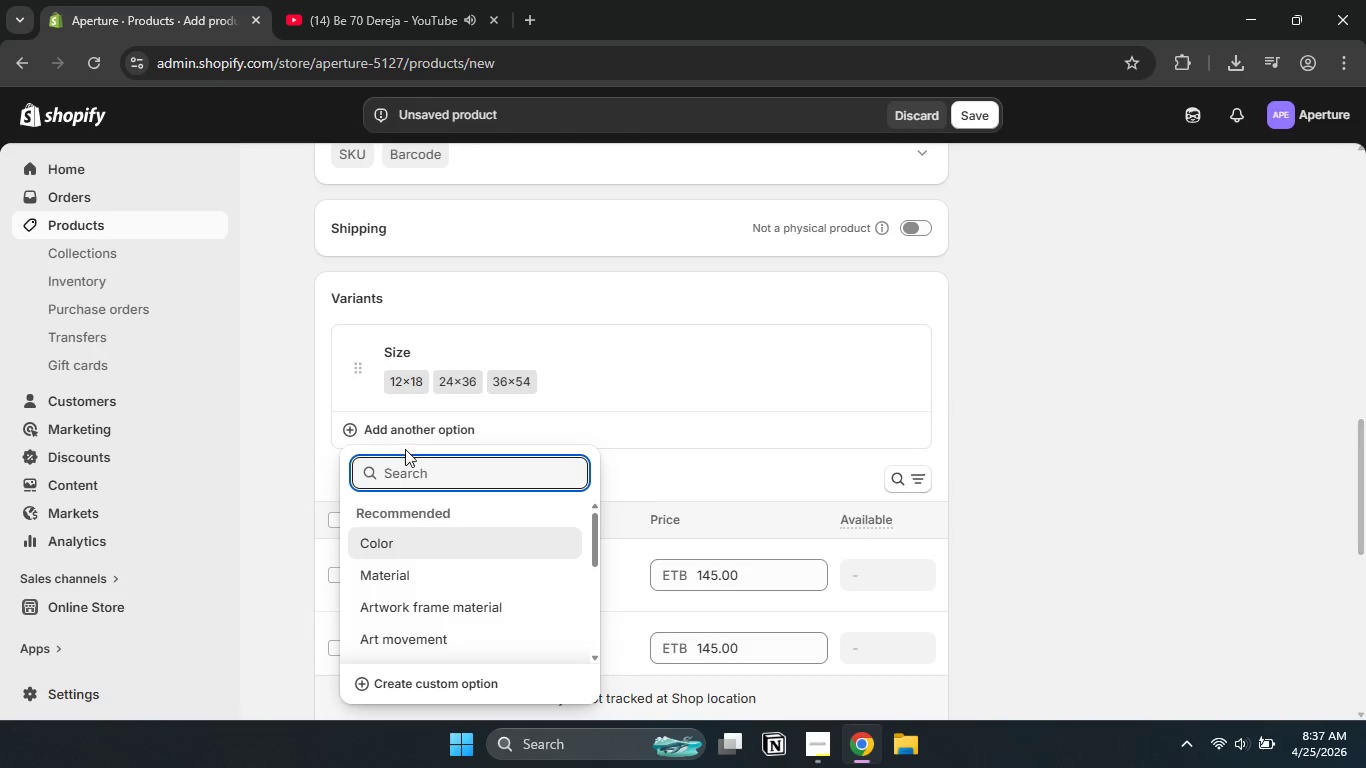 
left_click([400, 432])
 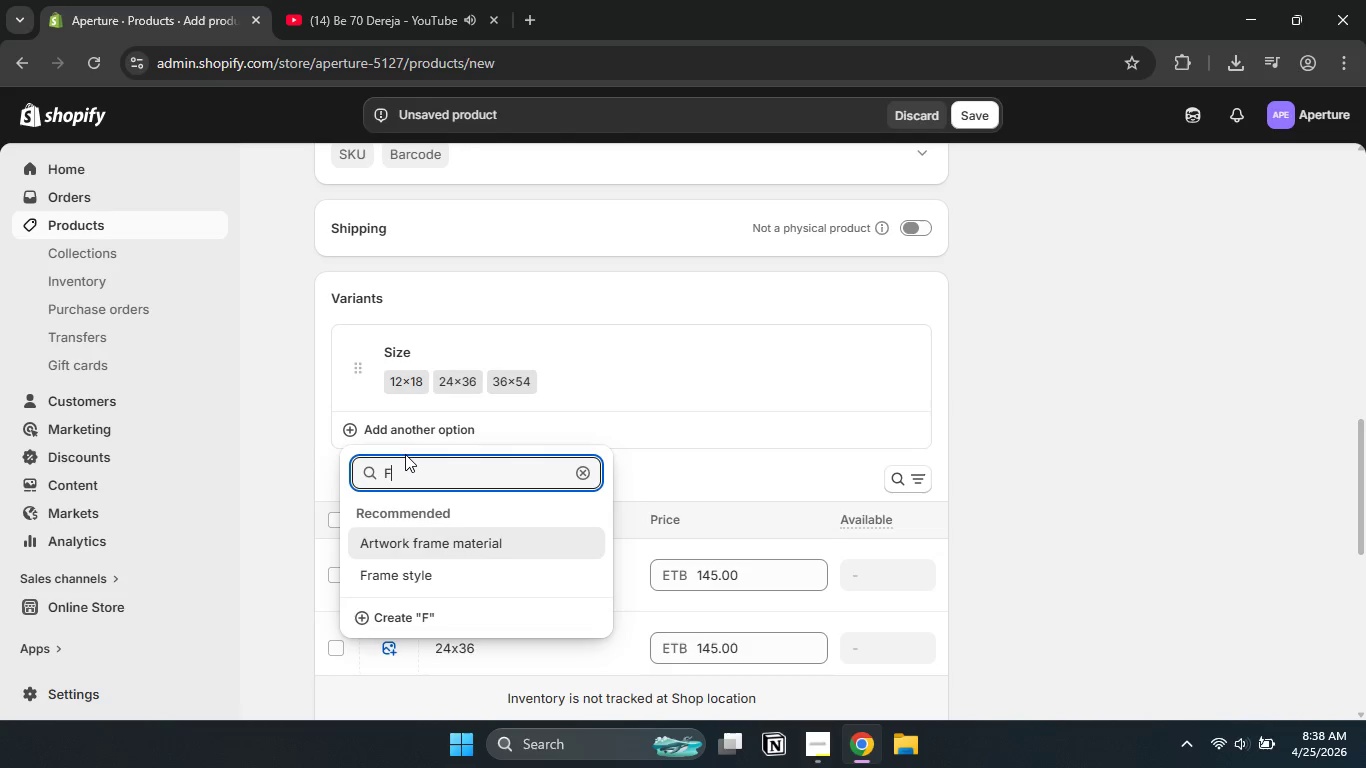 
type(Frame)
 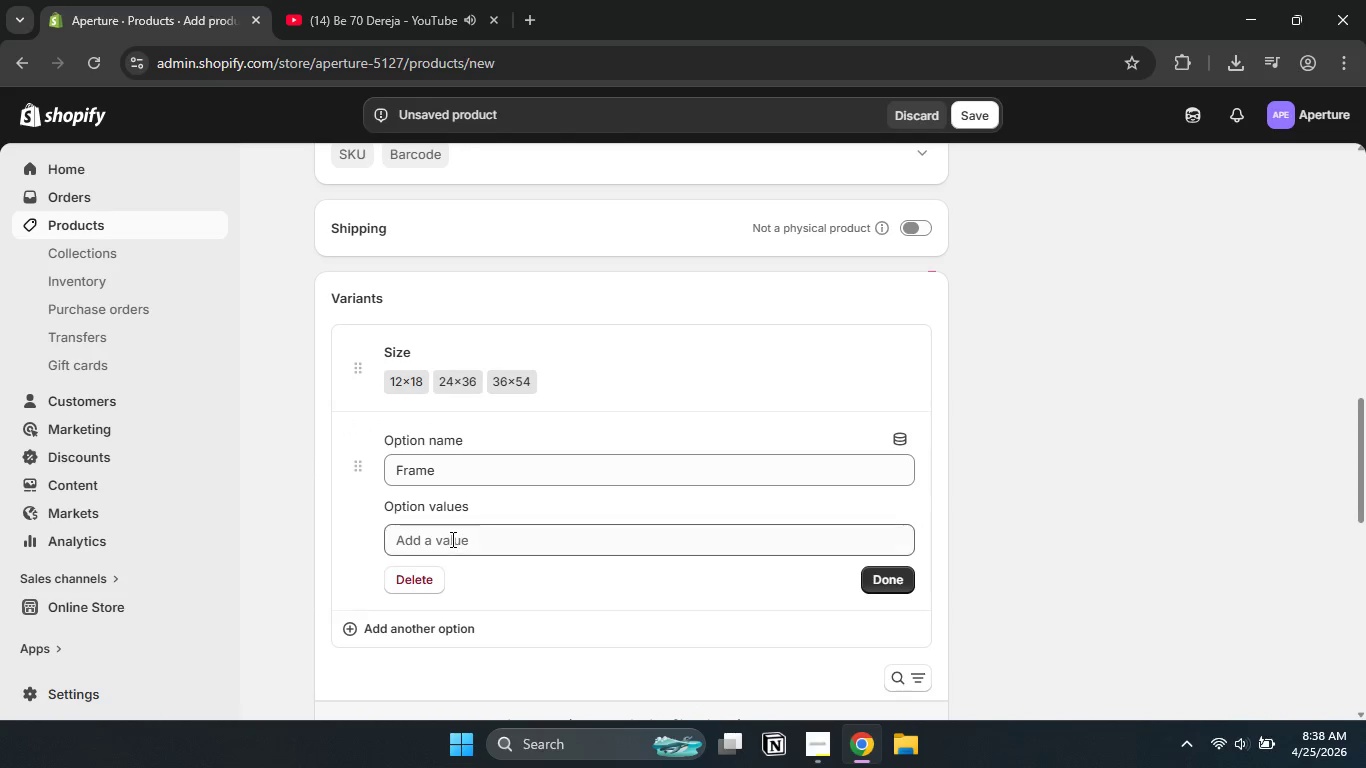 
left_click([431, 609])
 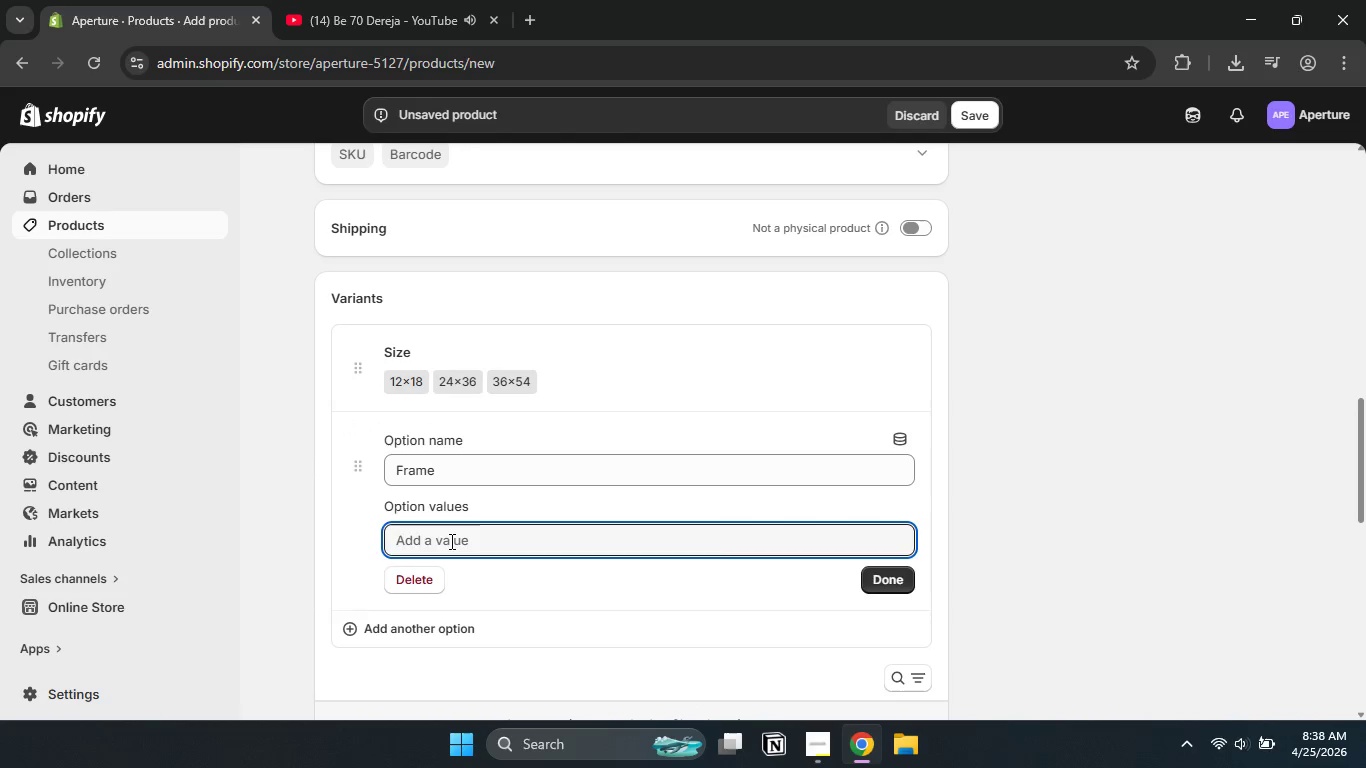 
left_click([450, 541])
 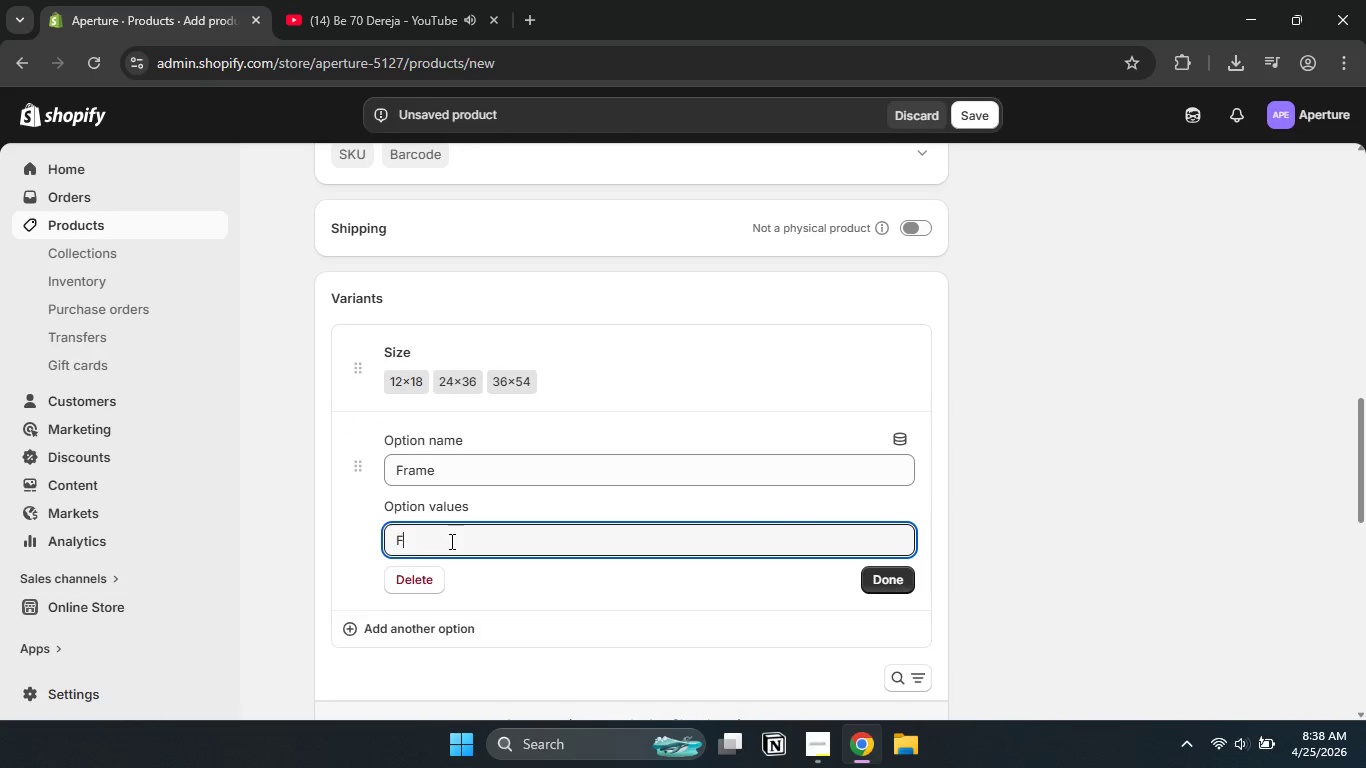 
type(Framedd)
 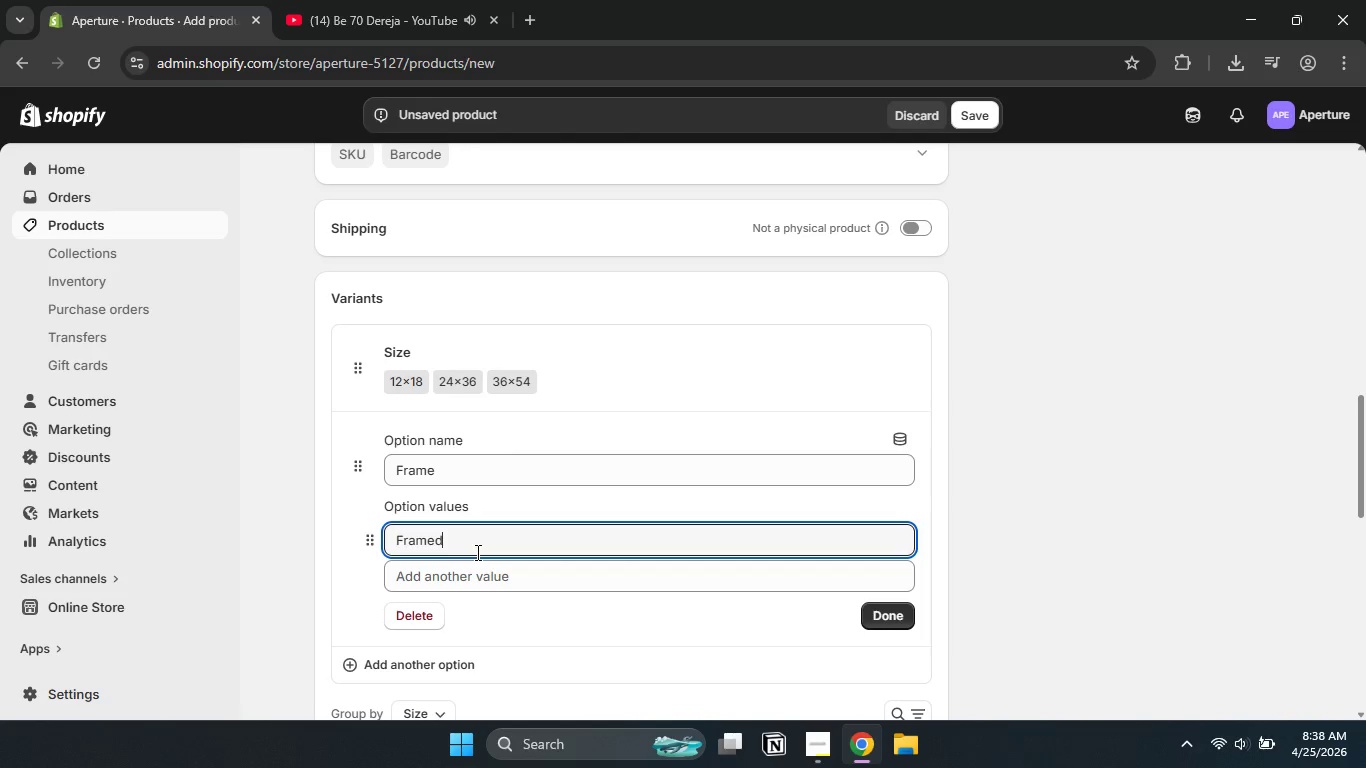 
key(Backspace)
 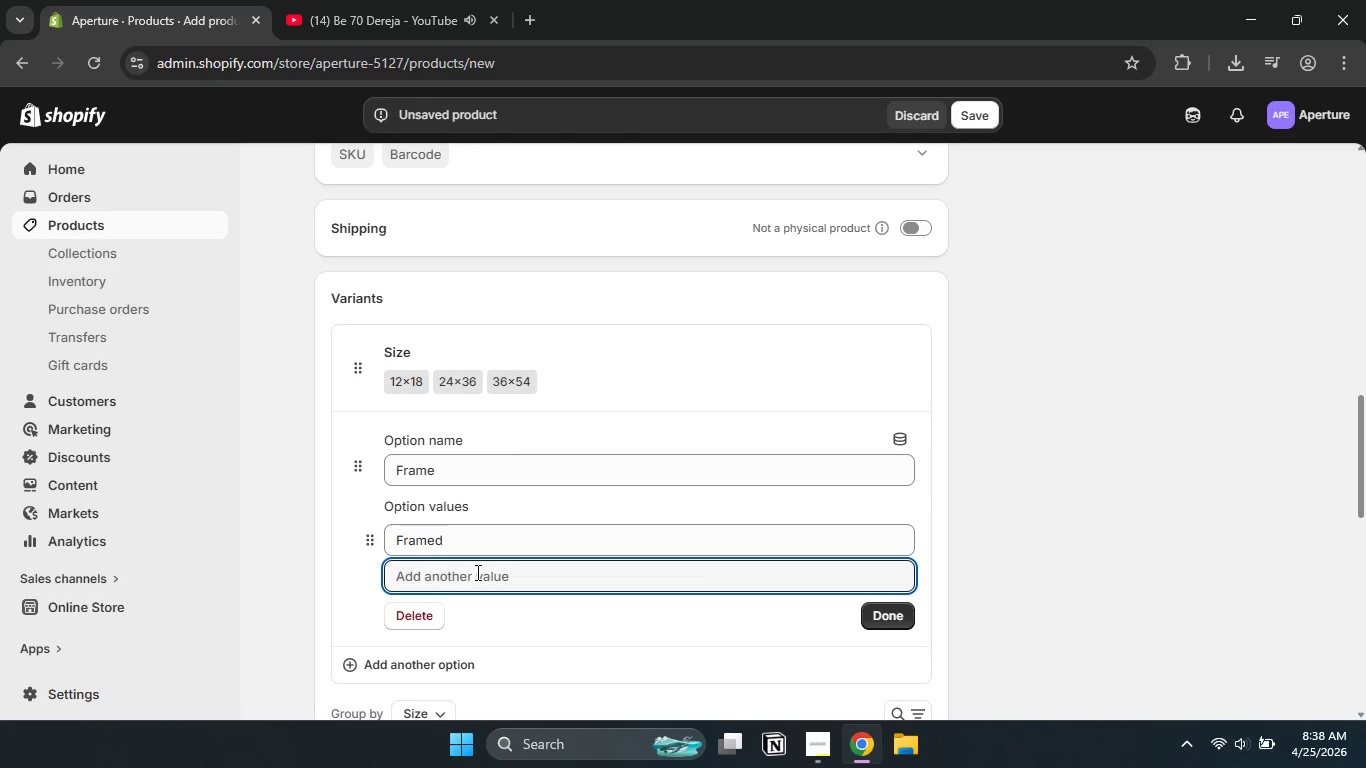 
left_click([476, 572])
 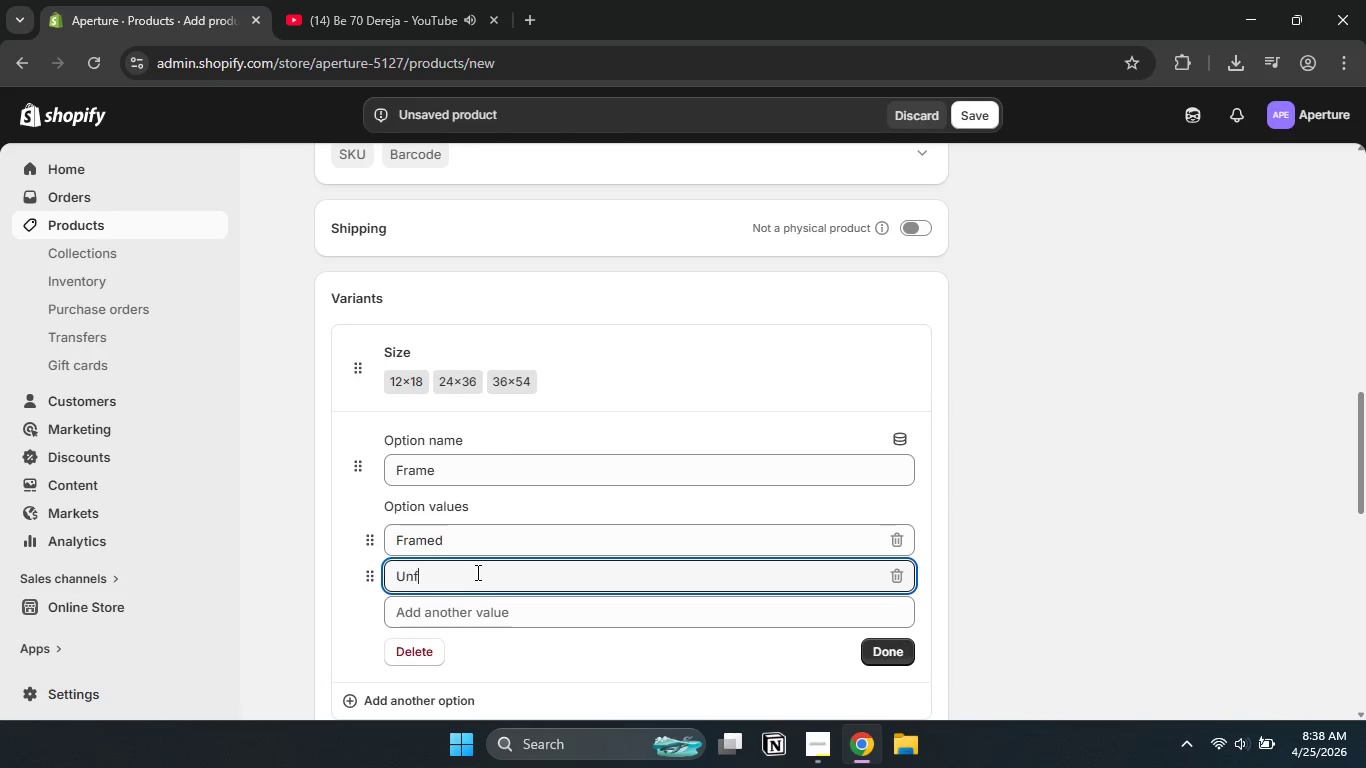 
type(Unframed)
 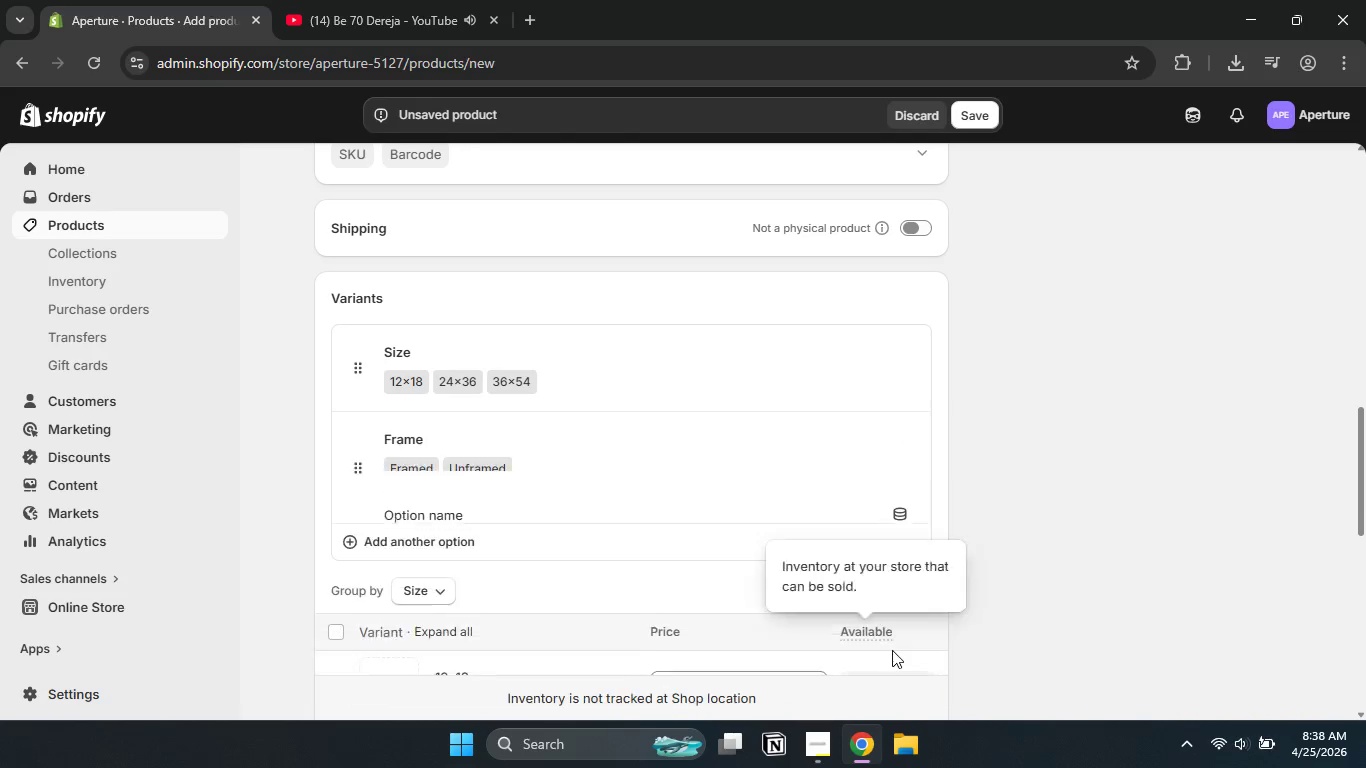 
left_click([892, 650])
 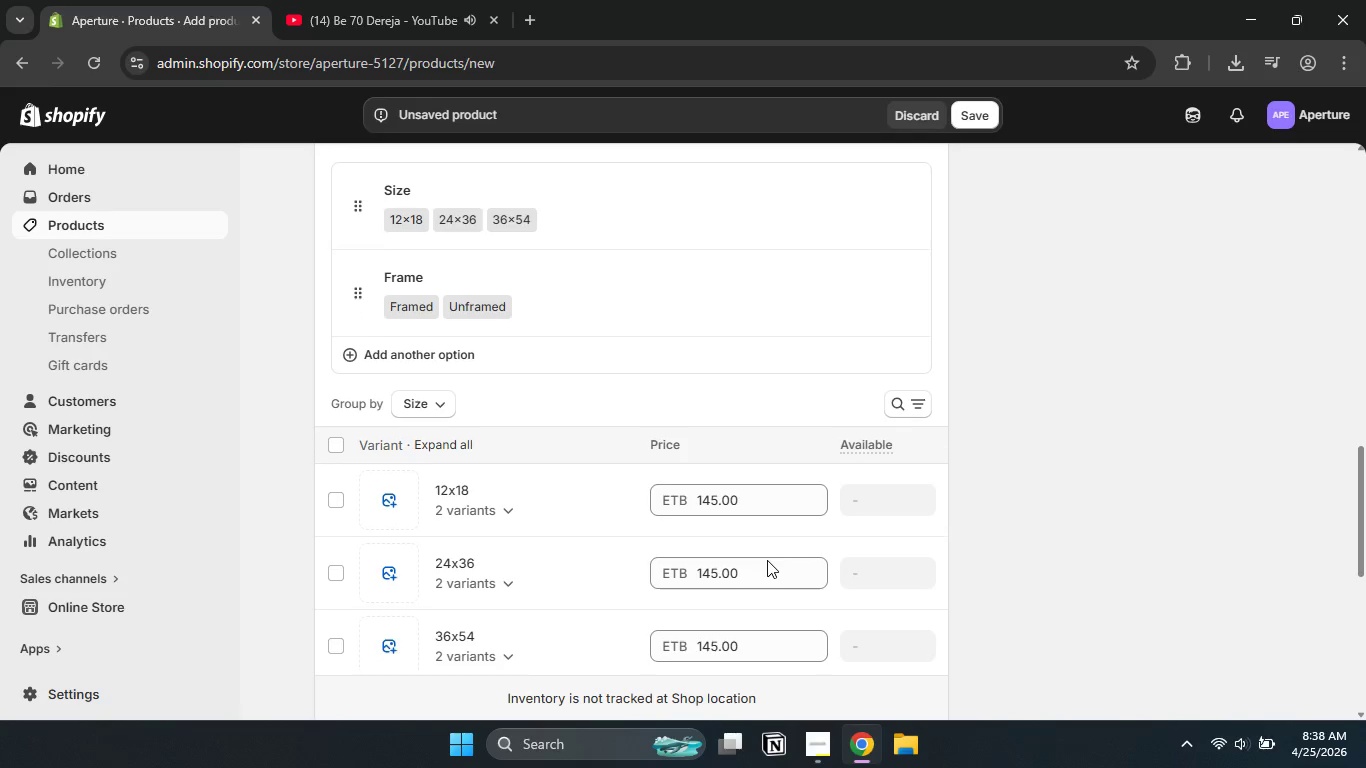 
scroll: coordinate [767, 560], scroll_direction: down, amount: 2.0
 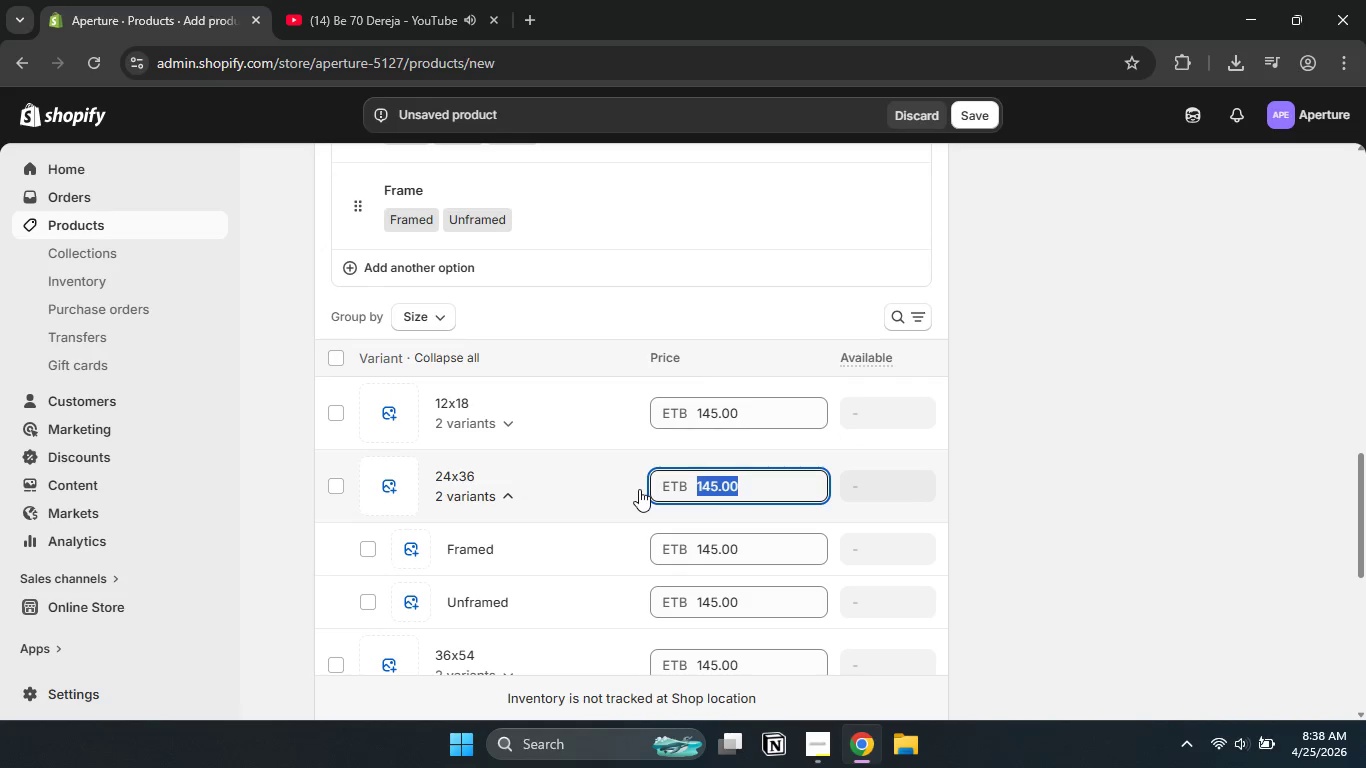 
left_click_drag(start_coordinate=[765, 489], to_coordinate=[639, 489])
 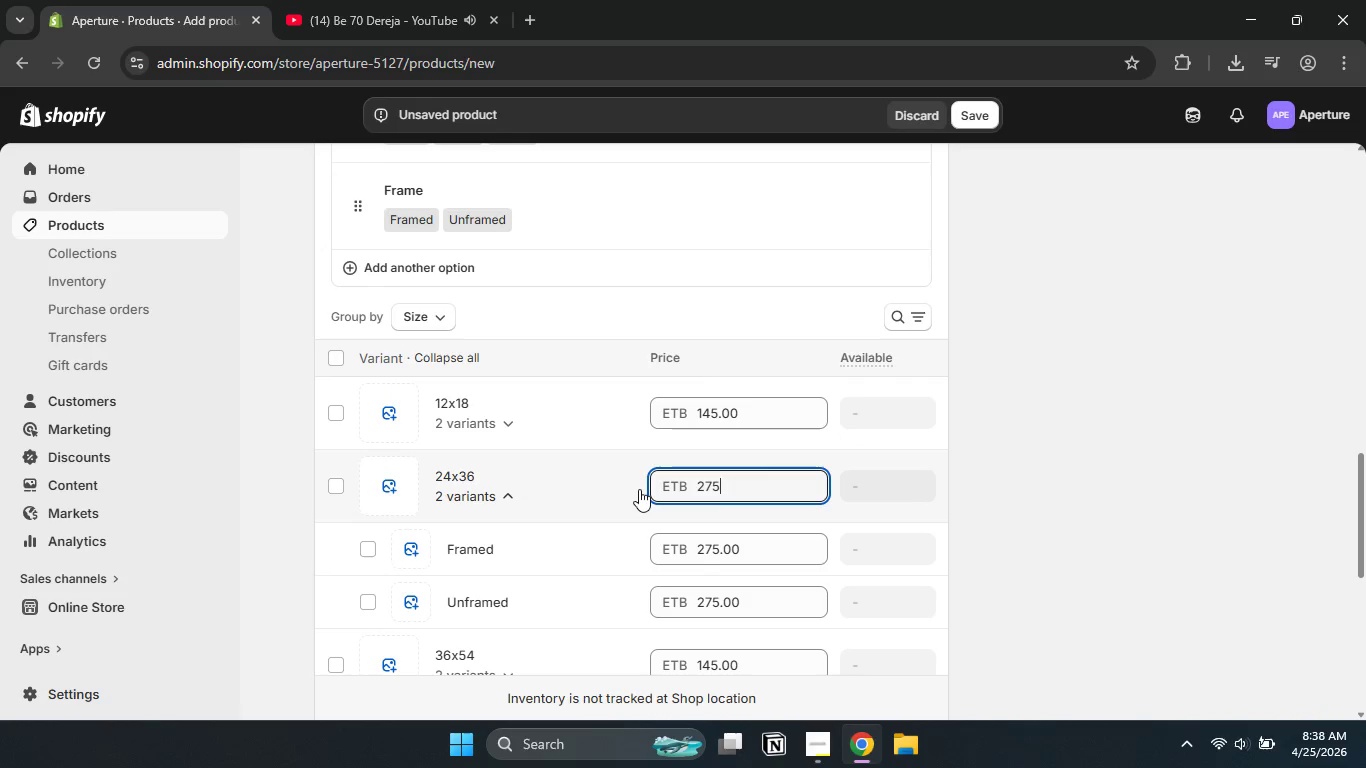 
key(Numpad2)
 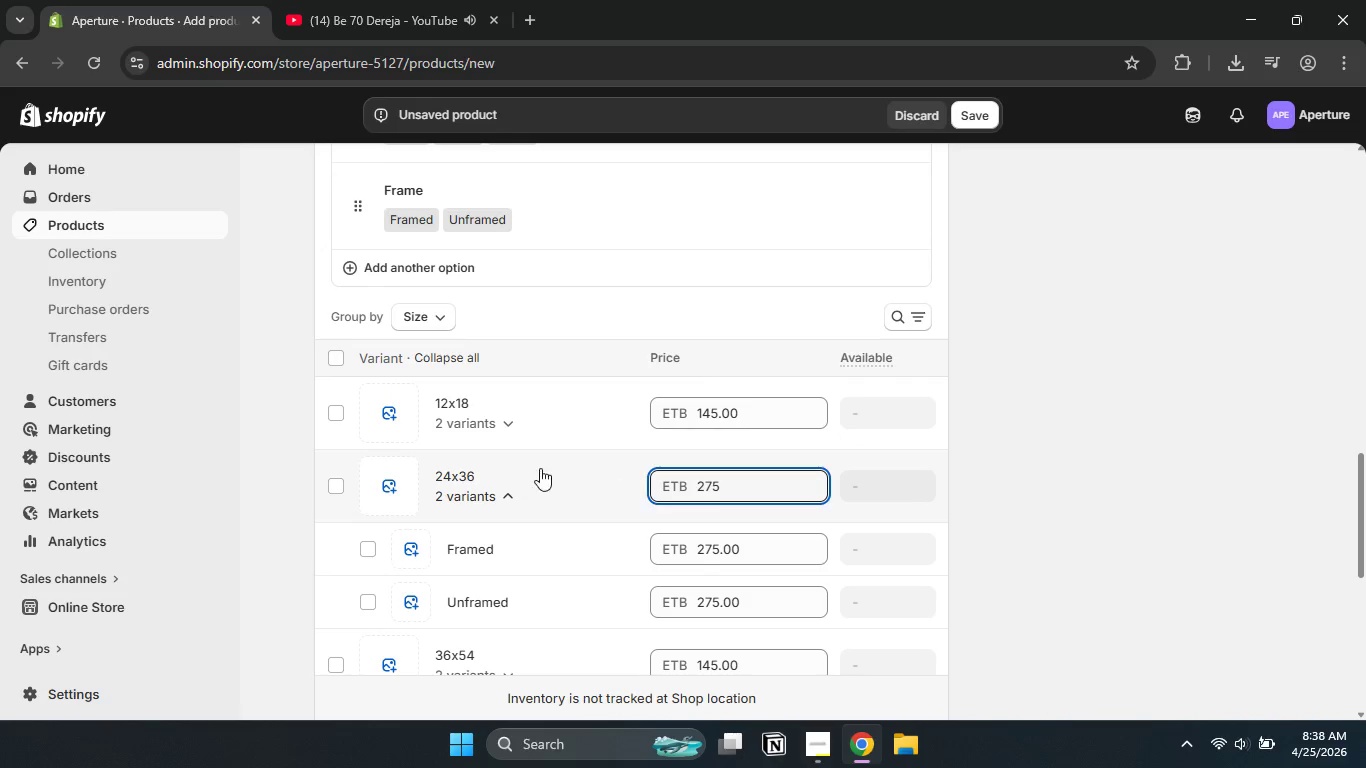 
key(Numpad7)
 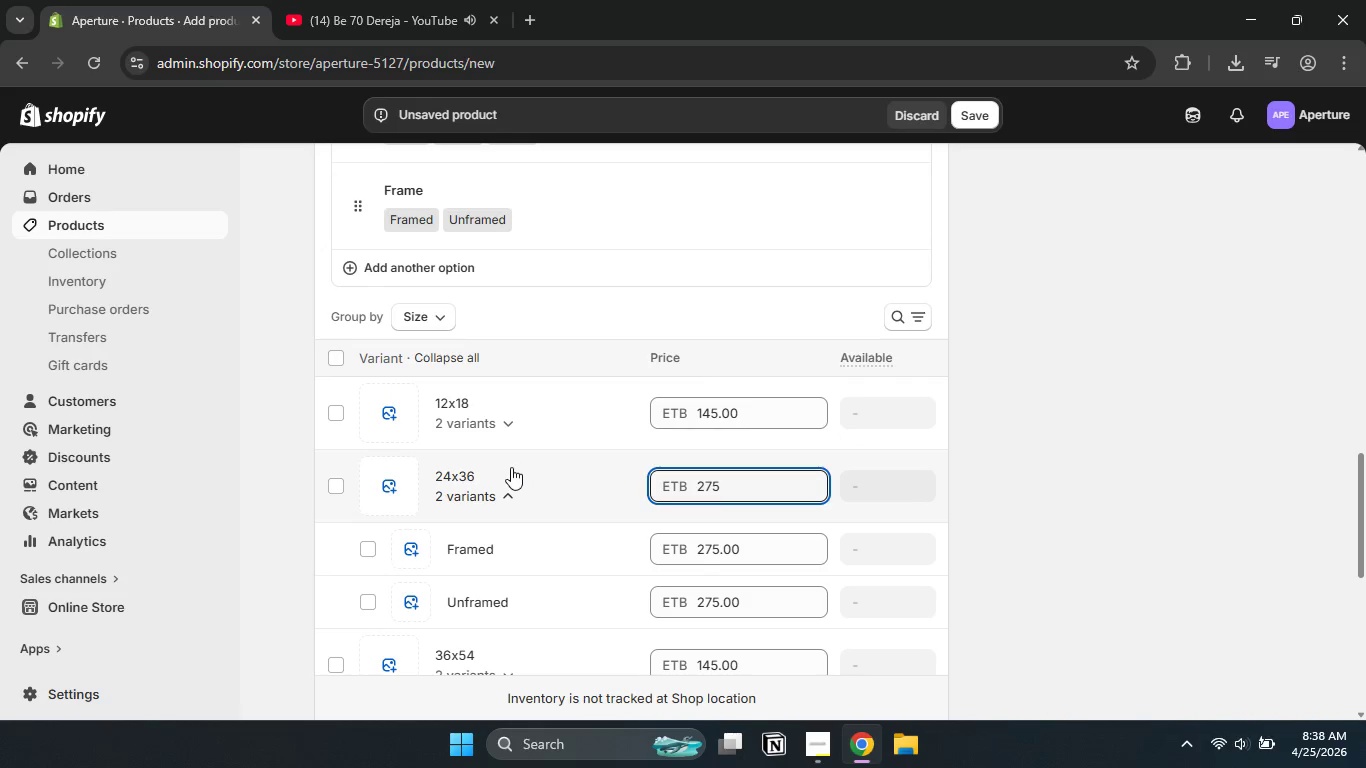 
key(Numpad5)
 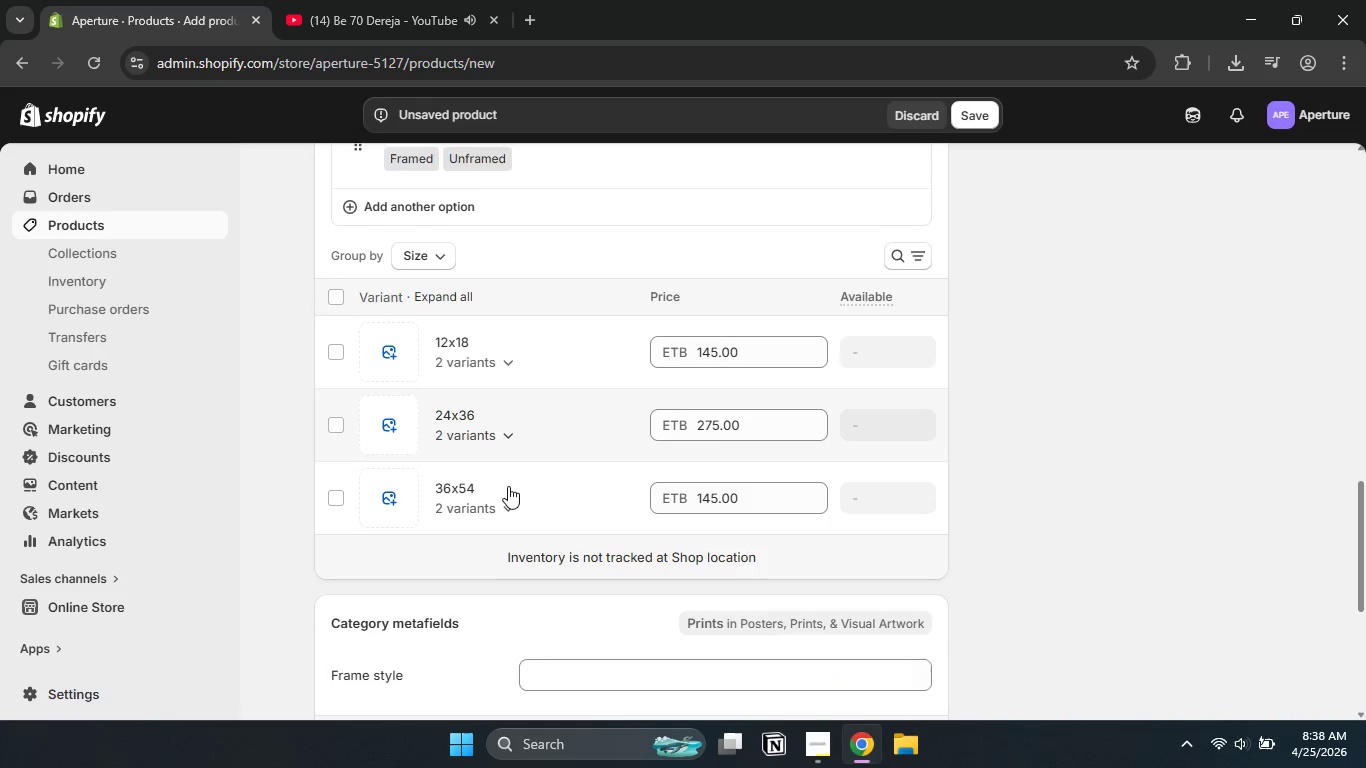 
left_click([508, 486])
 